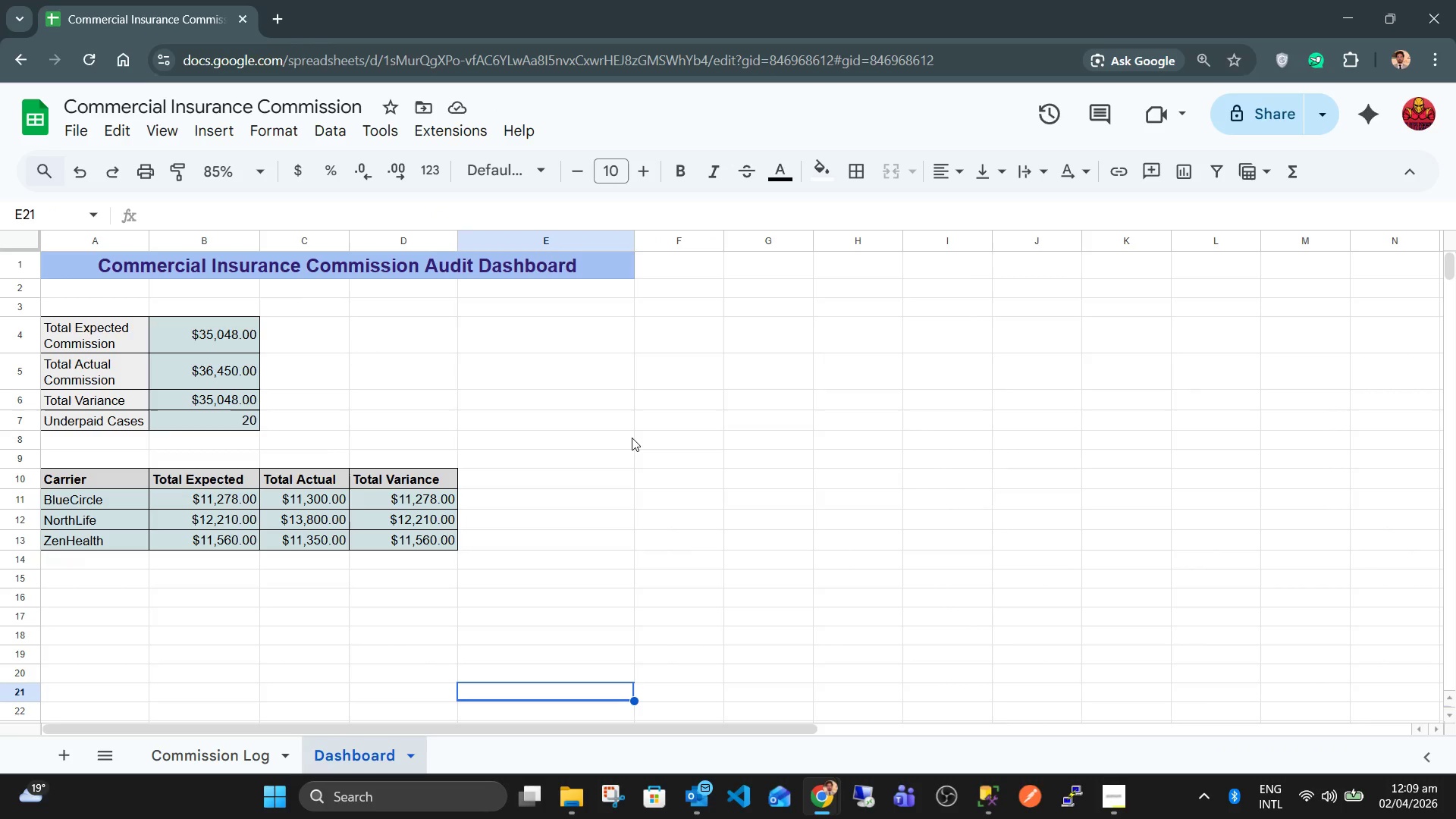 
wait(8.2)
 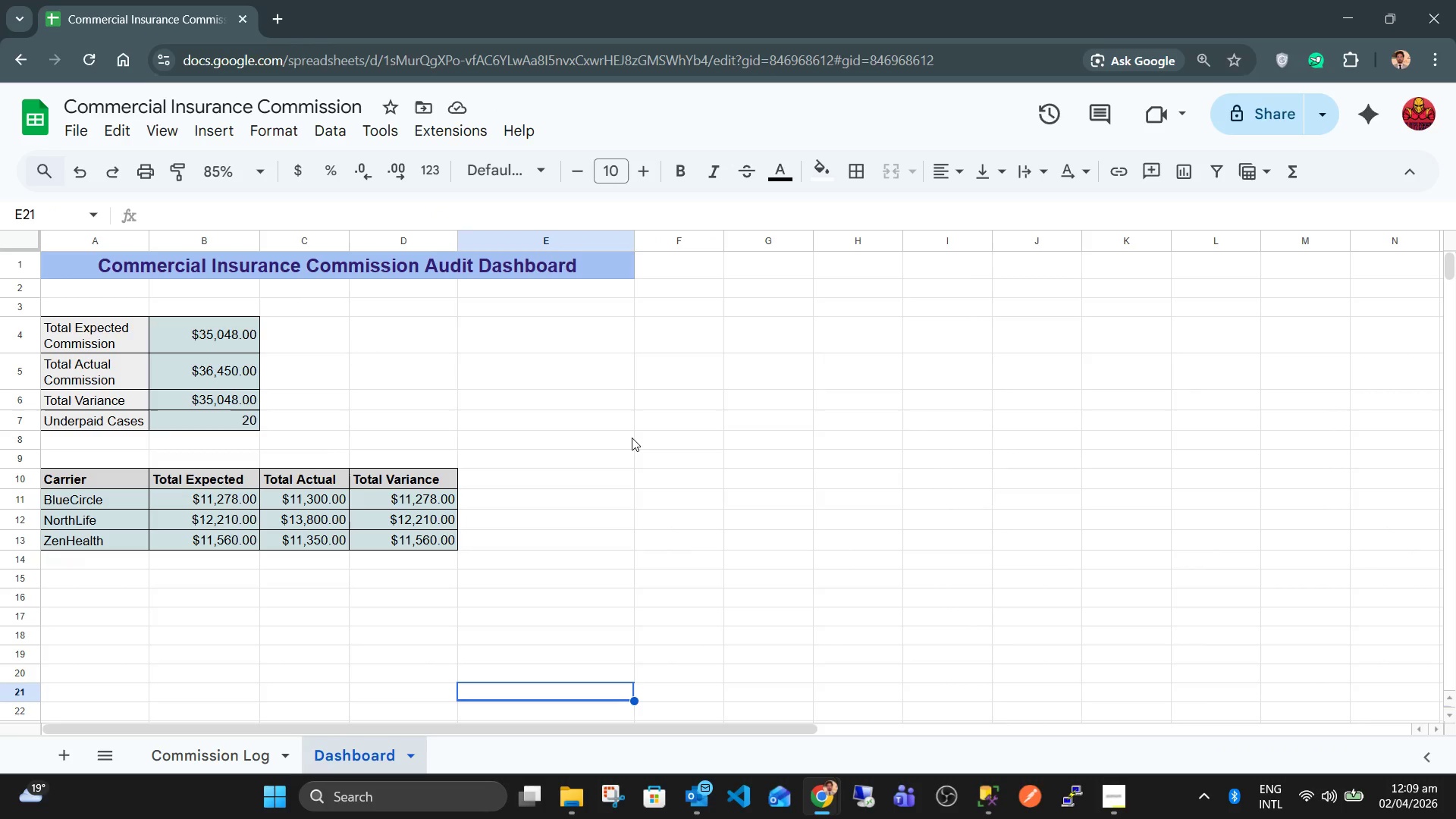 
left_click_drag(start_coordinate=[89, 482], to_coordinate=[419, 541])
 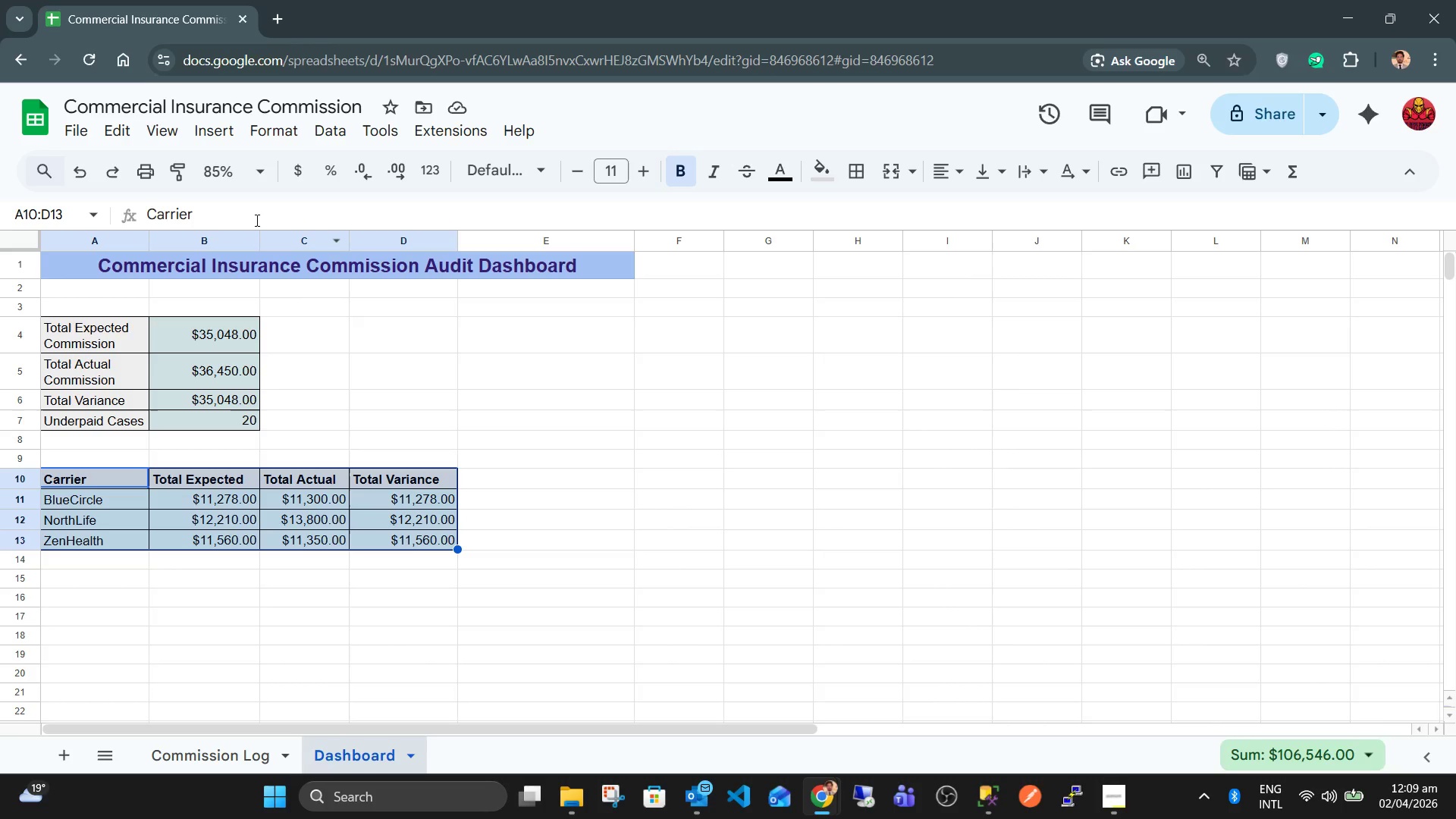 
left_click([229, 129])
 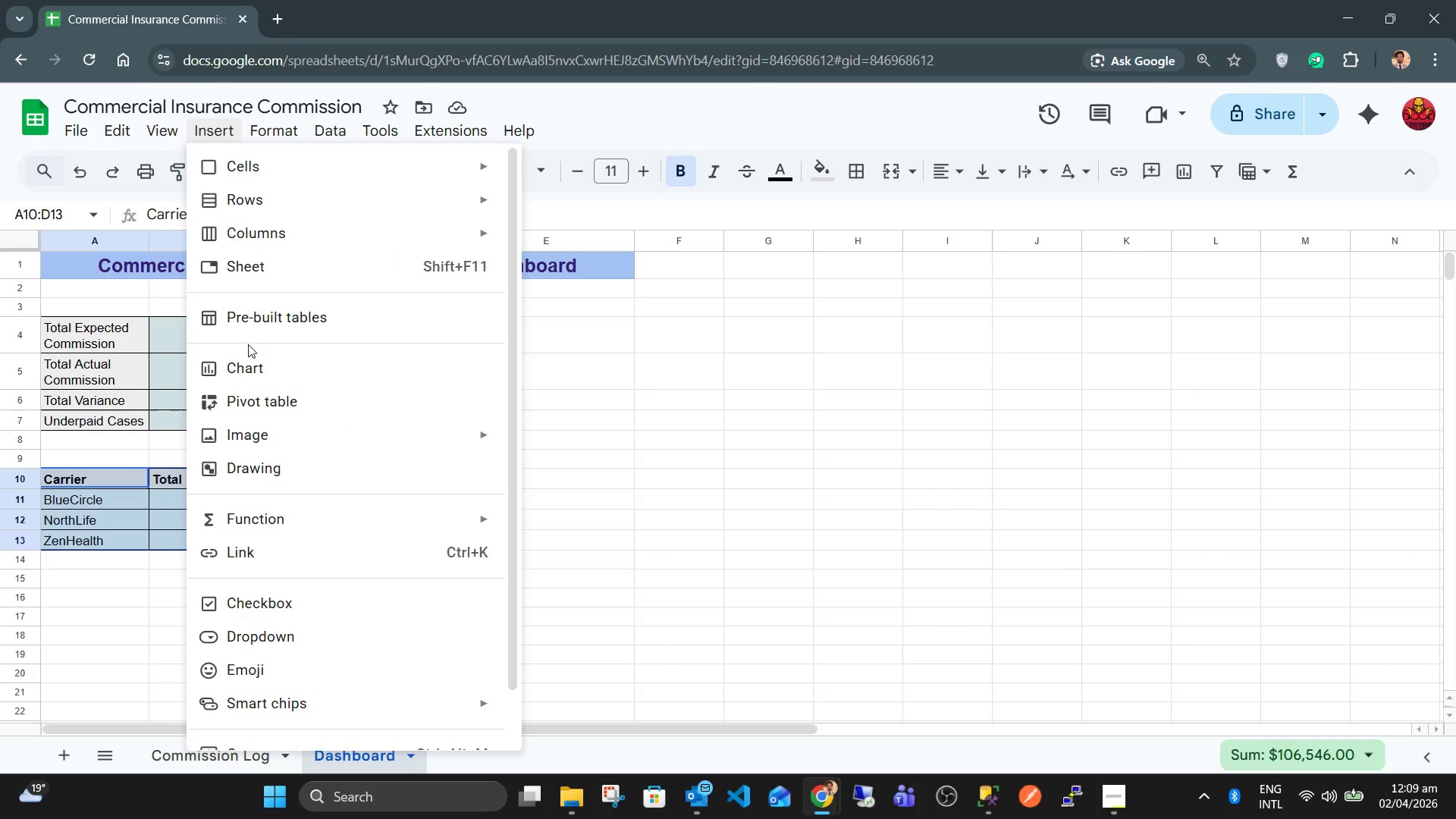 
left_click([256, 371])
 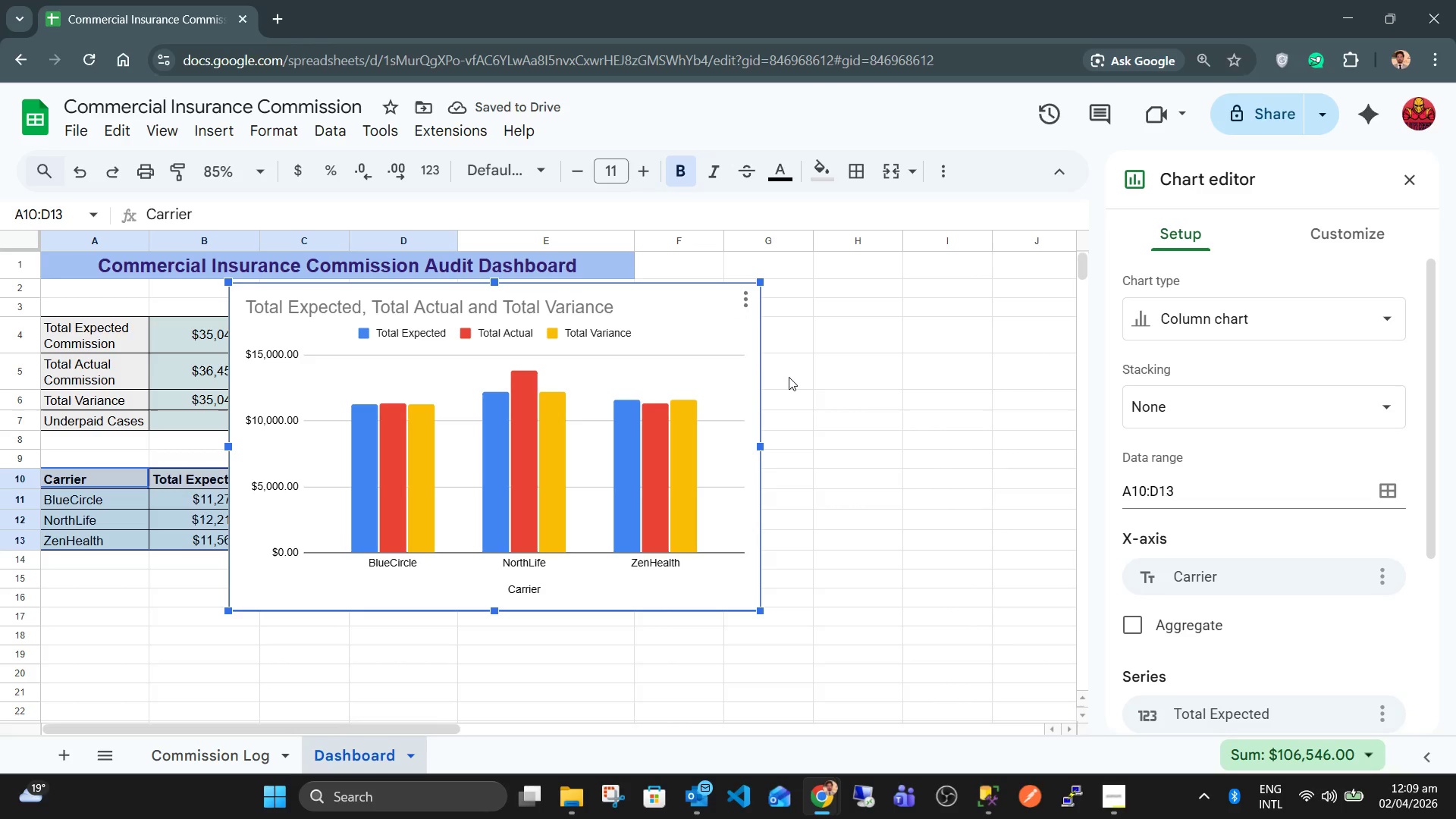 
wait(11.56)
 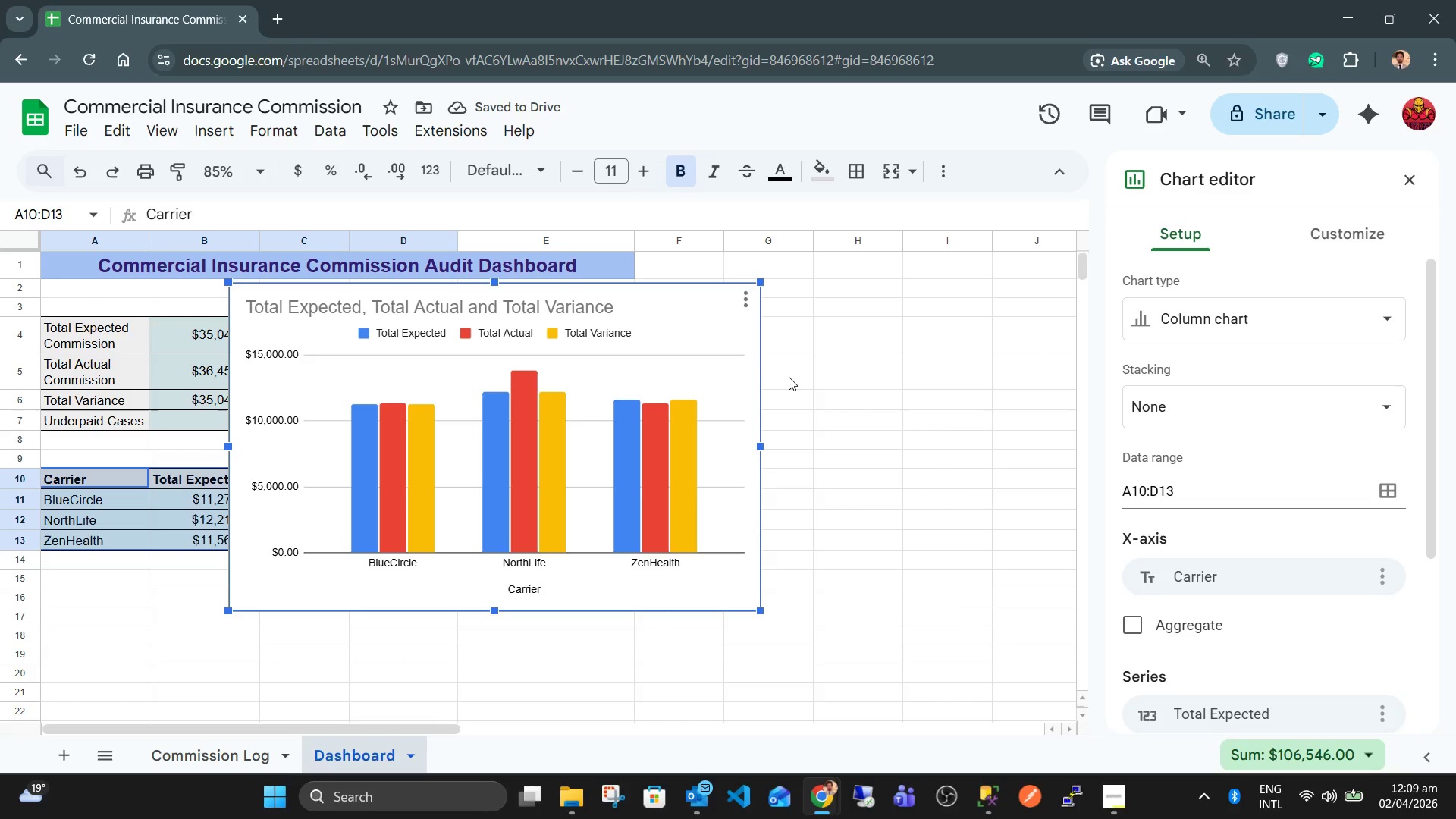 
double_click([588, 307])
 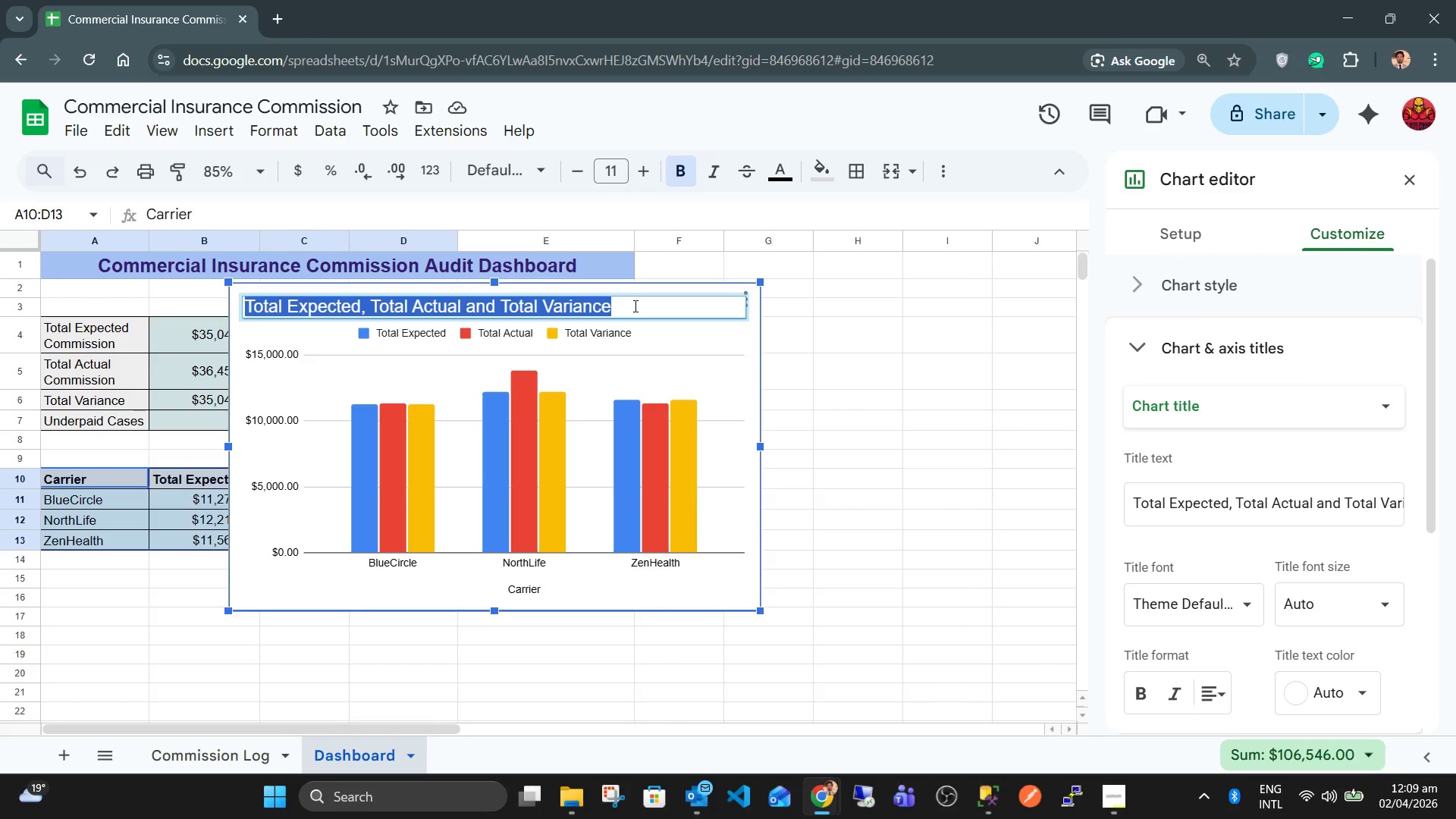 
type(C)
key(Backspace)
type(Variance by Carrier)
 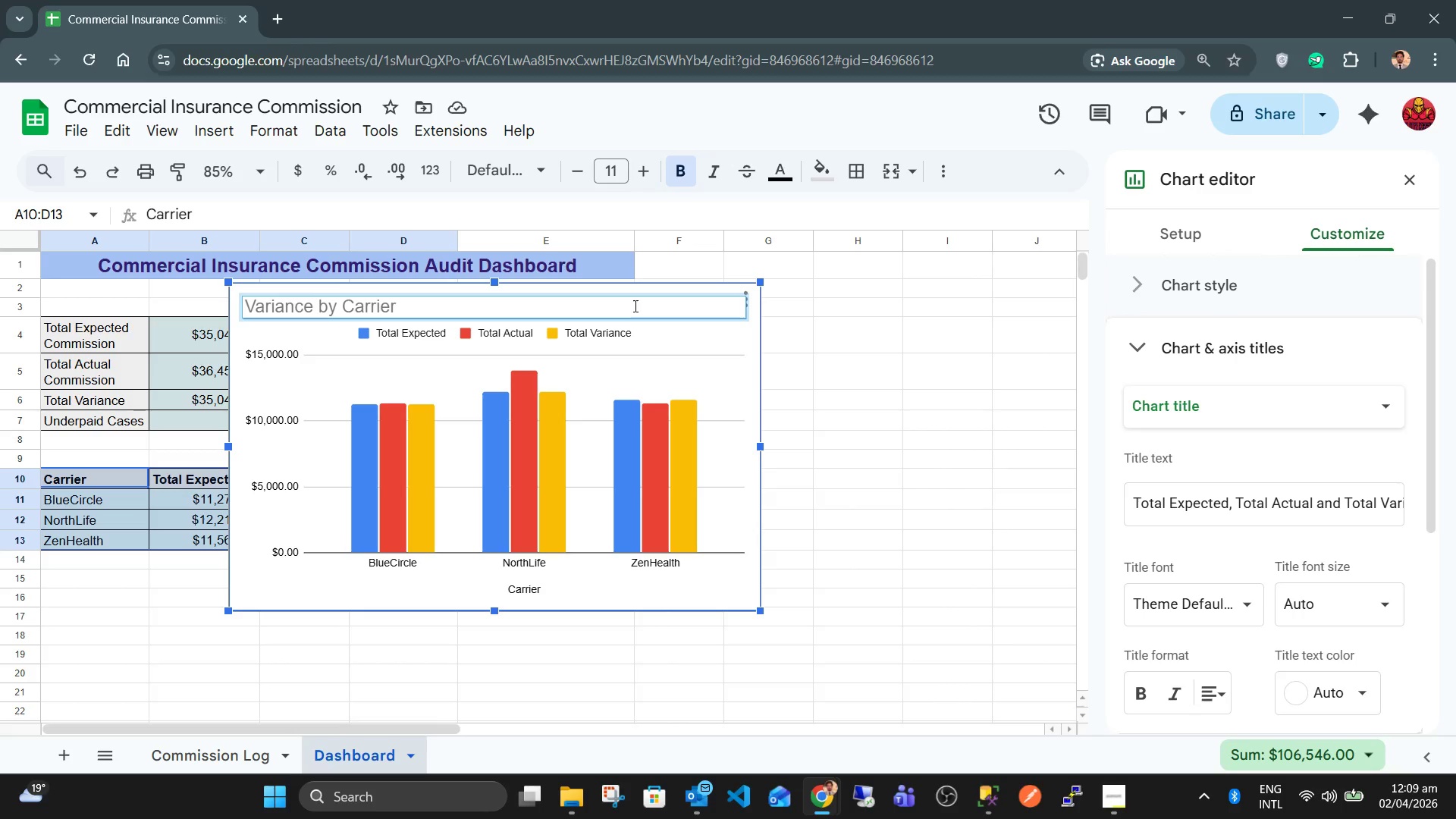 
key(Enter)
 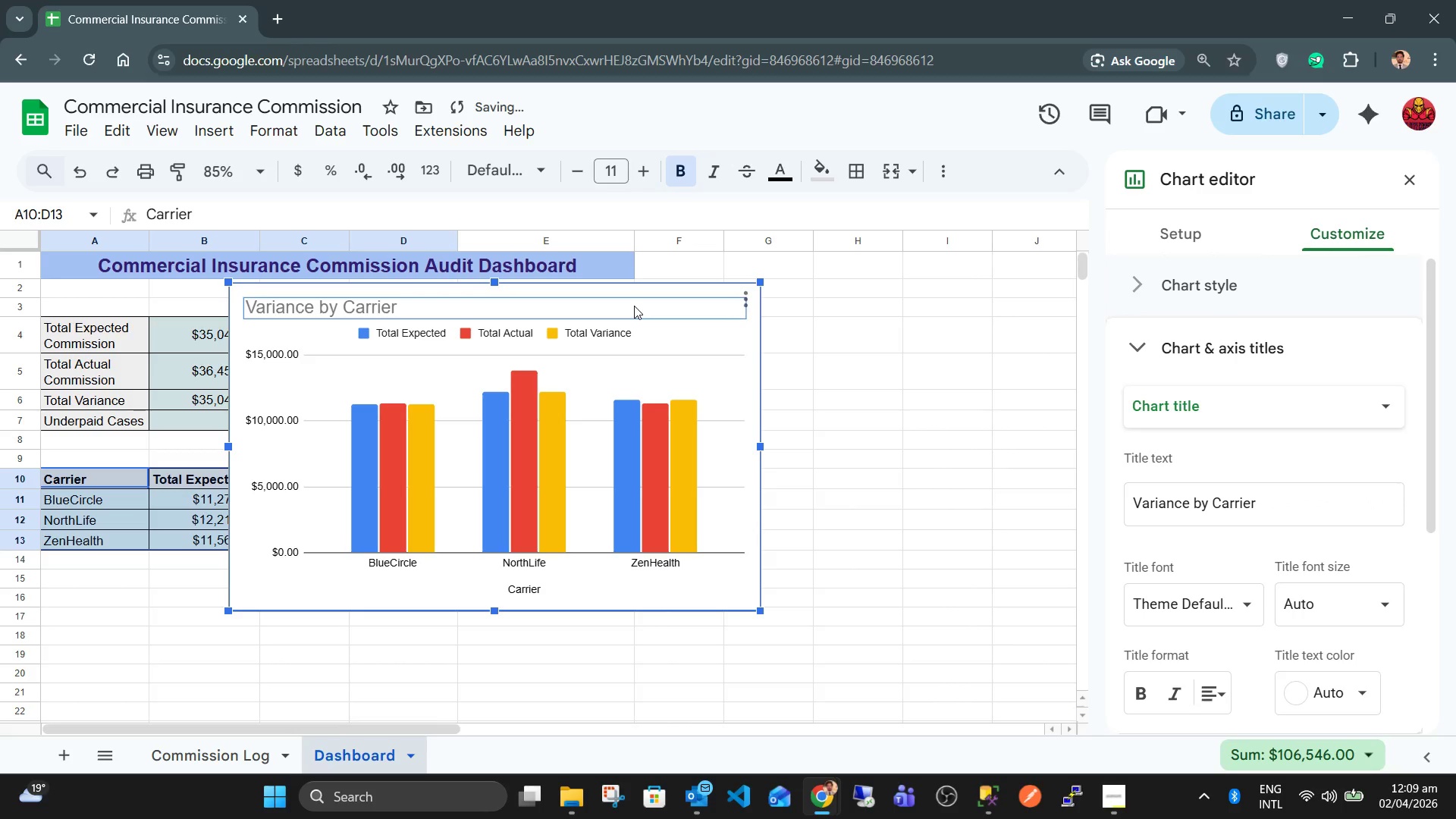 
left_click([634, 306])
 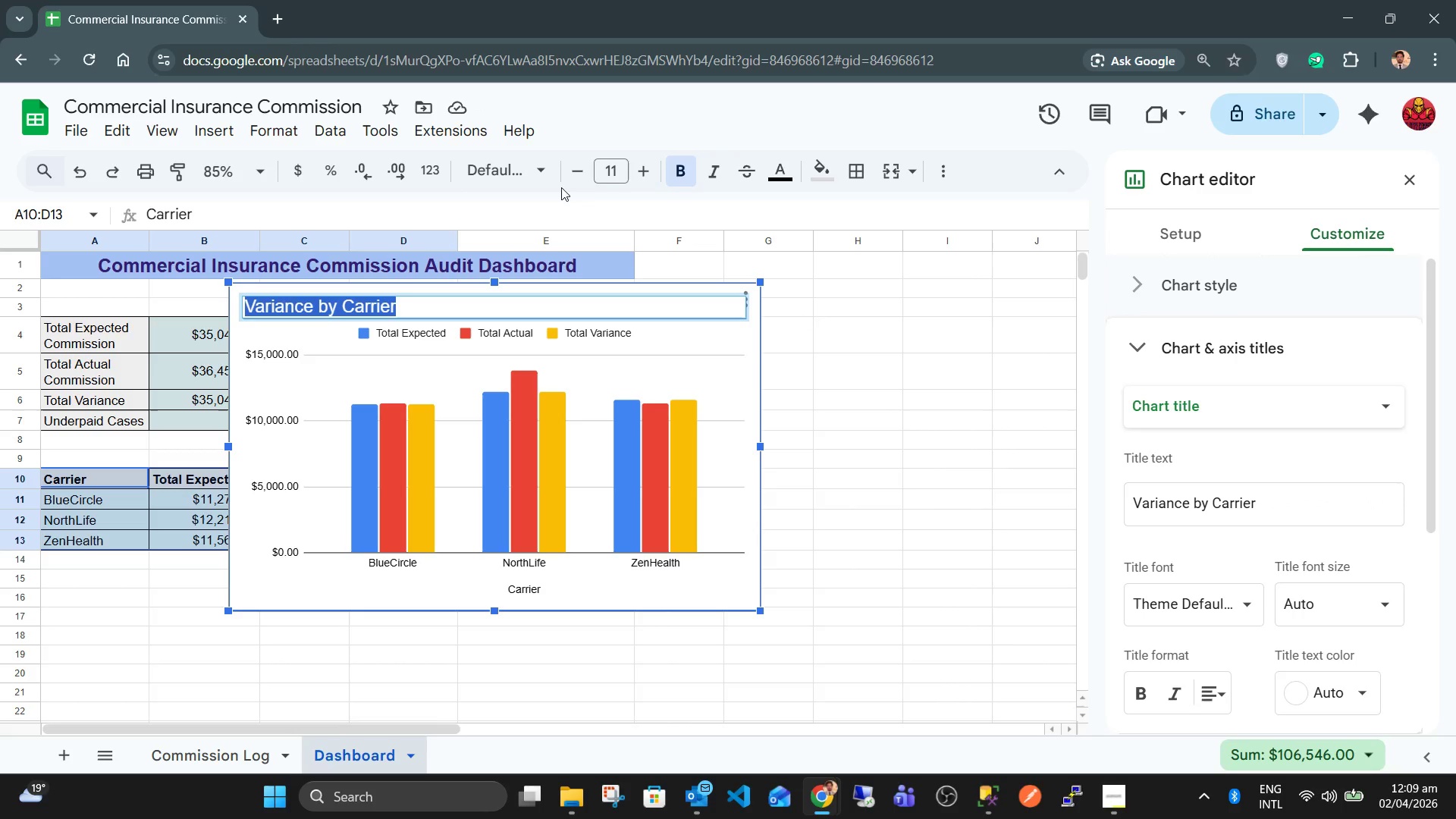 
wait(6.2)
 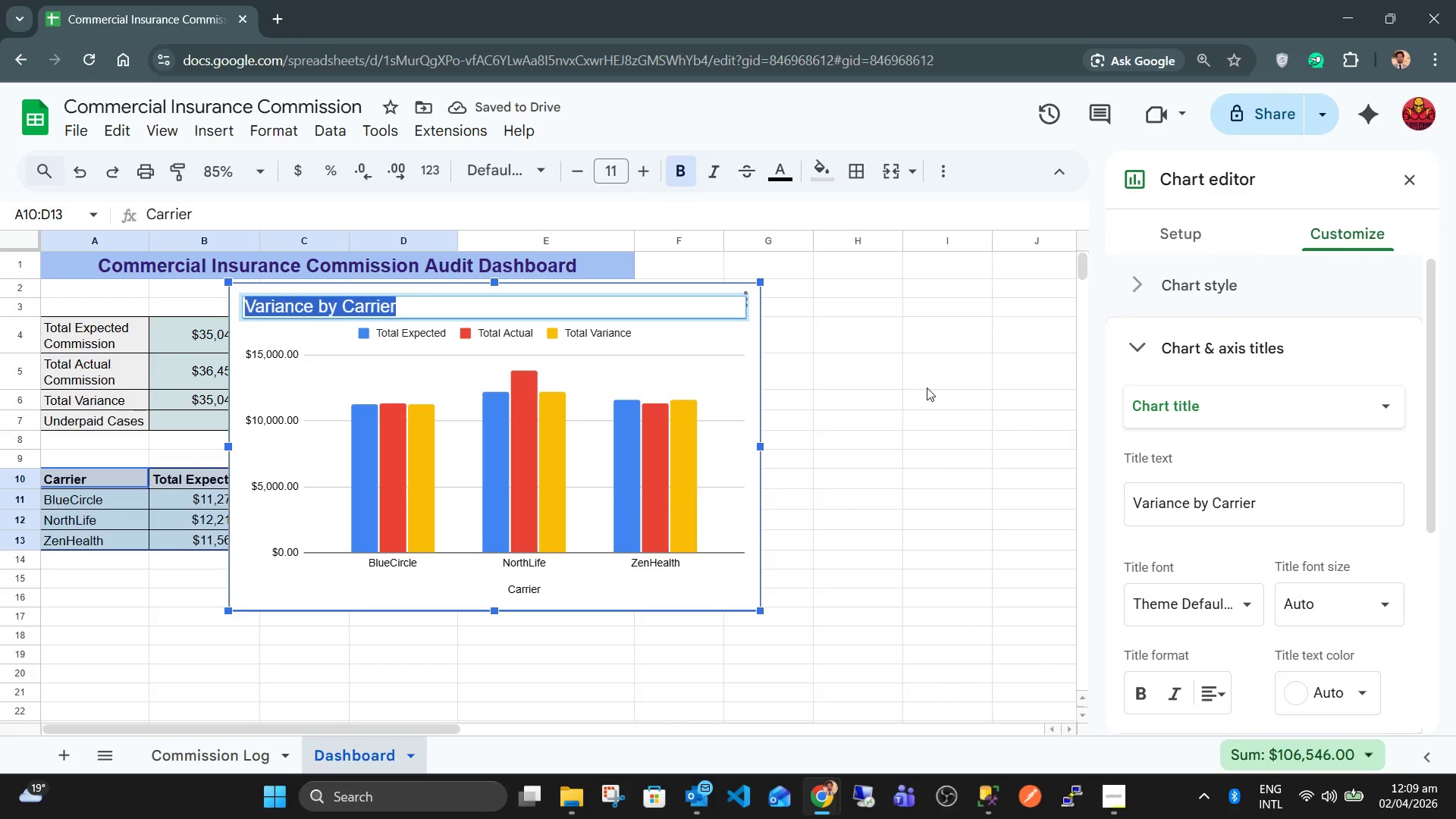 
scroll: coordinate [1288, 582], scroll_direction: down, amount: 4.0
 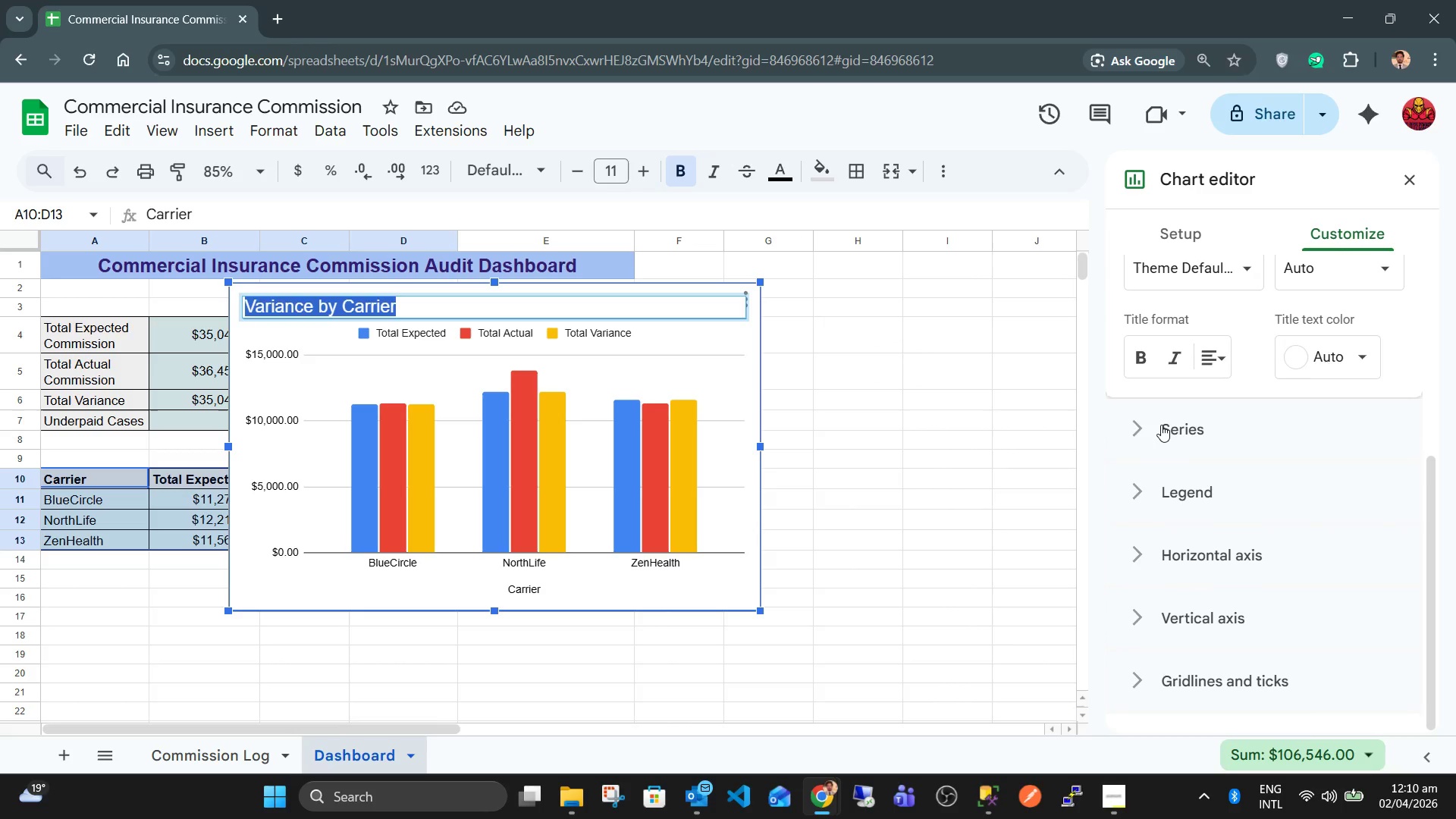 
left_click([1159, 425])
 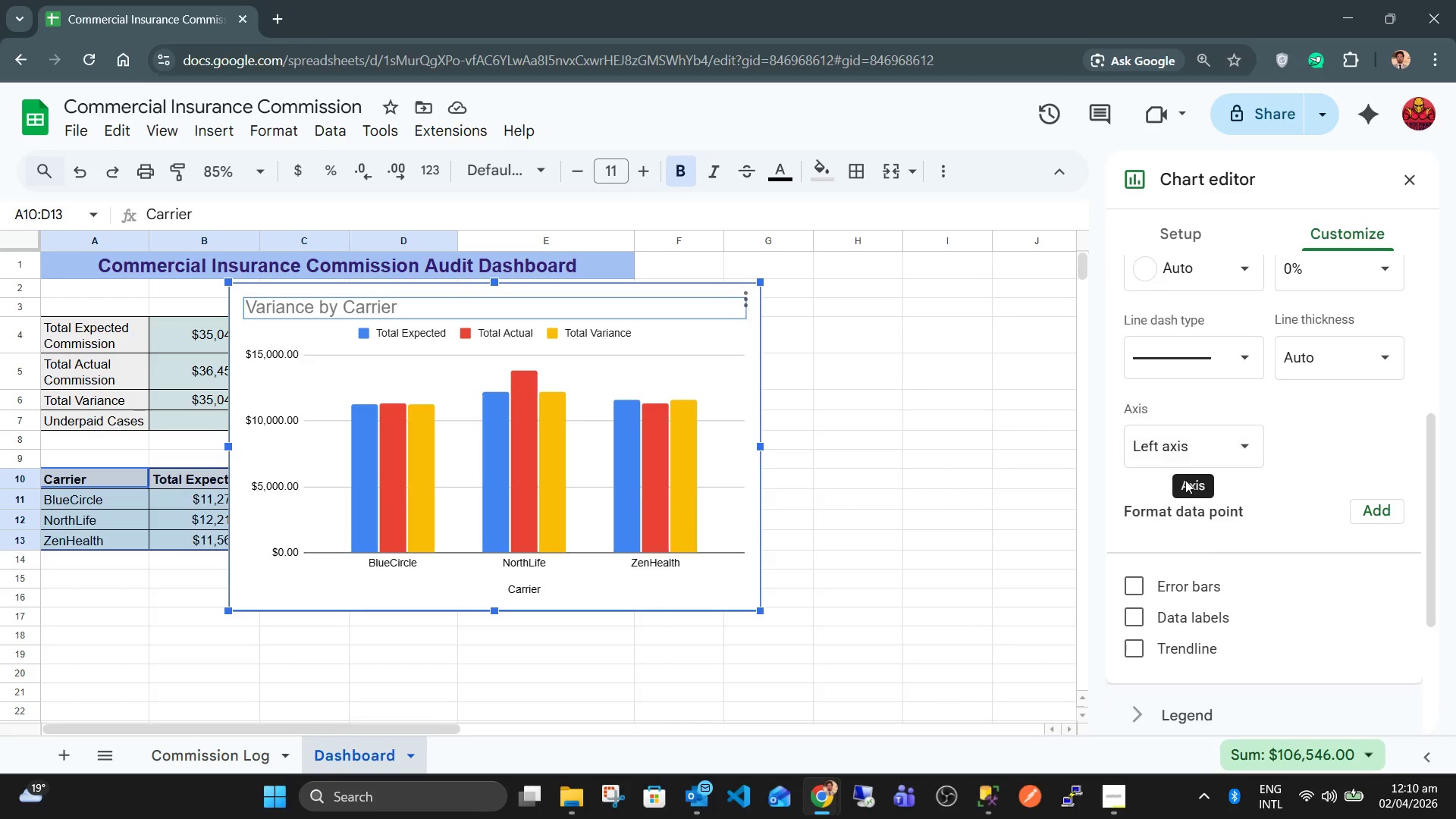 
scroll: coordinate [1214, 488], scroll_direction: up, amount: 17.0
 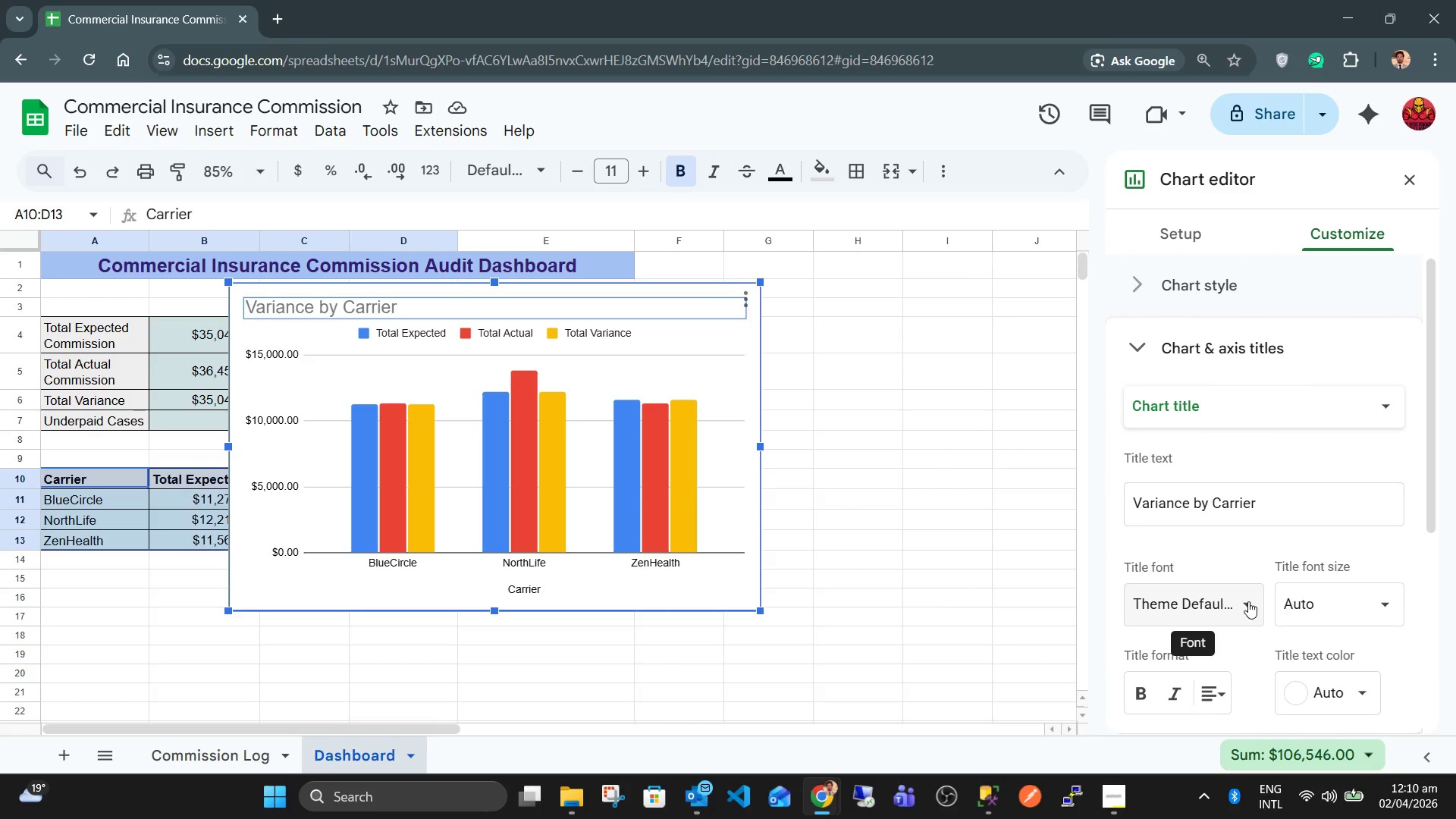 
scroll: coordinate [1299, 635], scroll_direction: down, amount: 1.0
 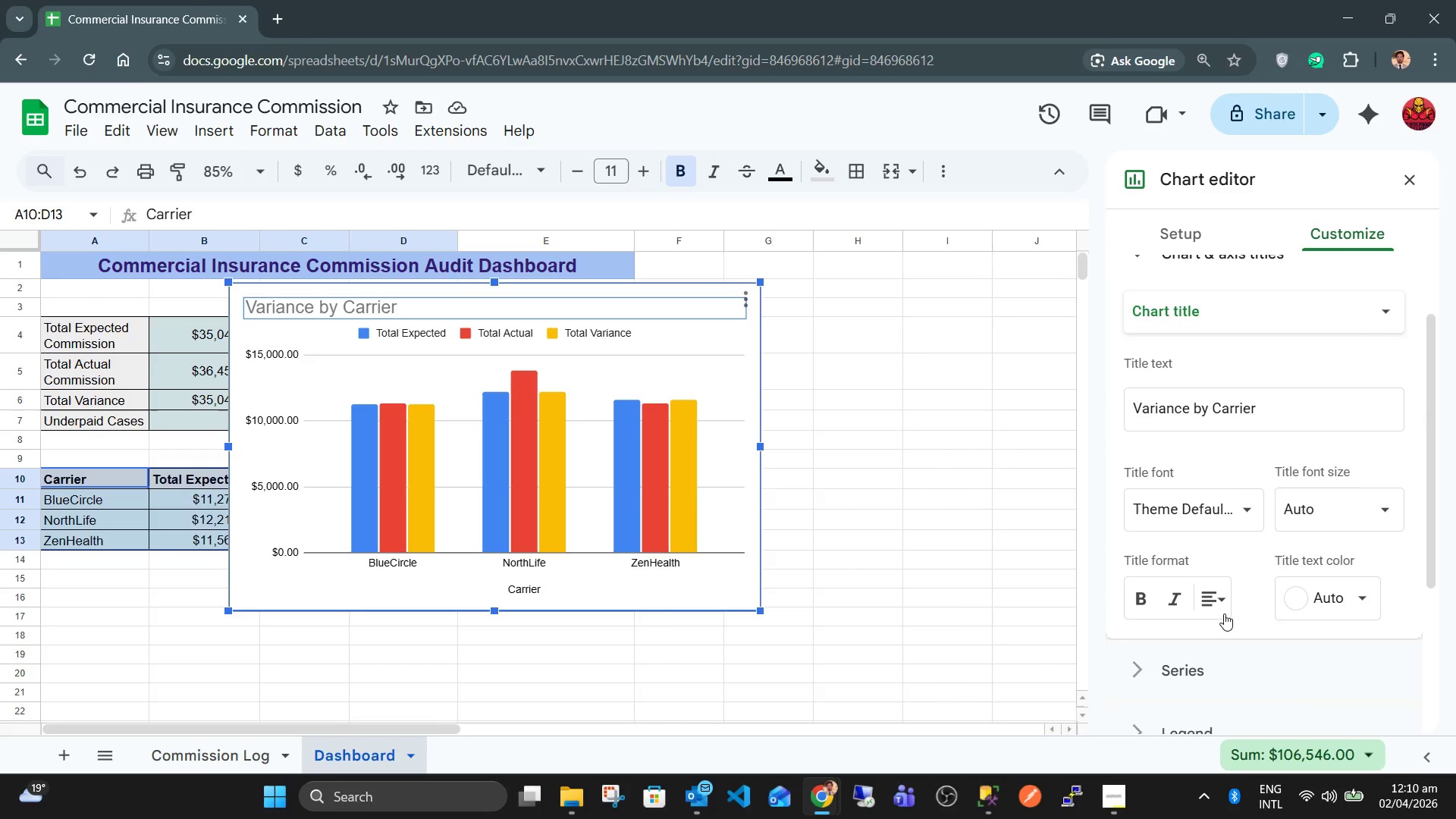 
left_click([1223, 610])
 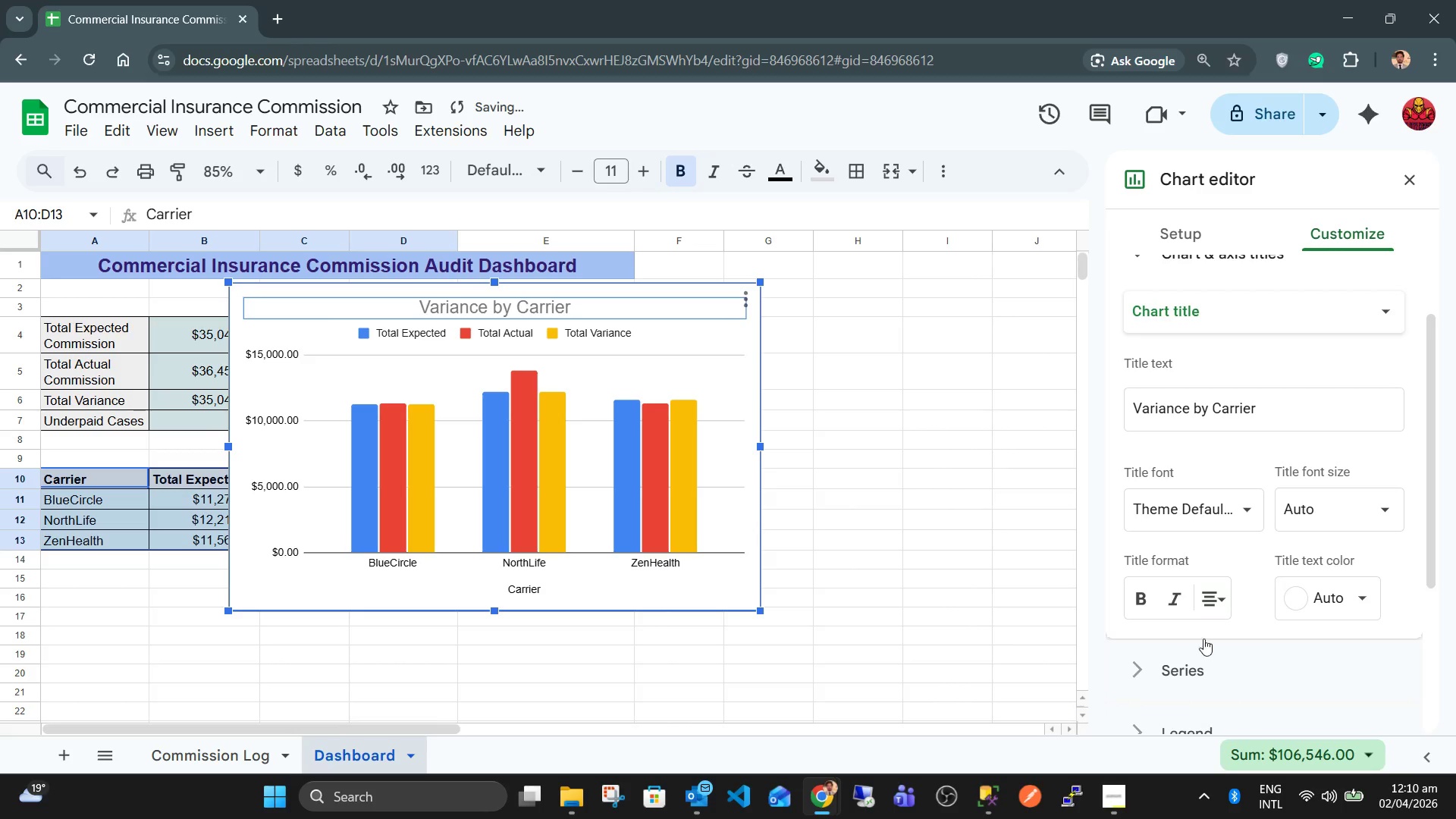 
left_click([1003, 494])
 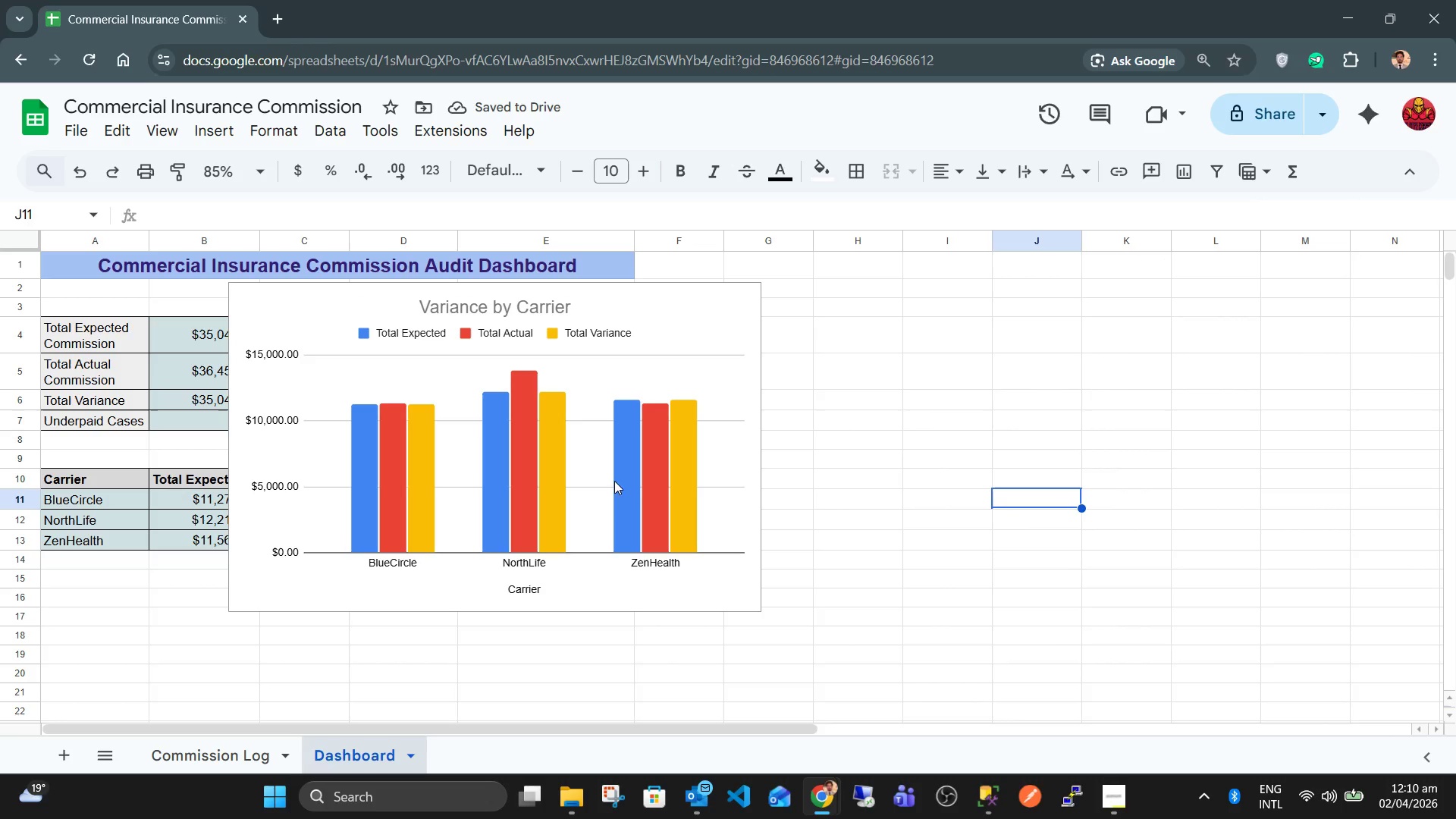 
wait(5.69)
 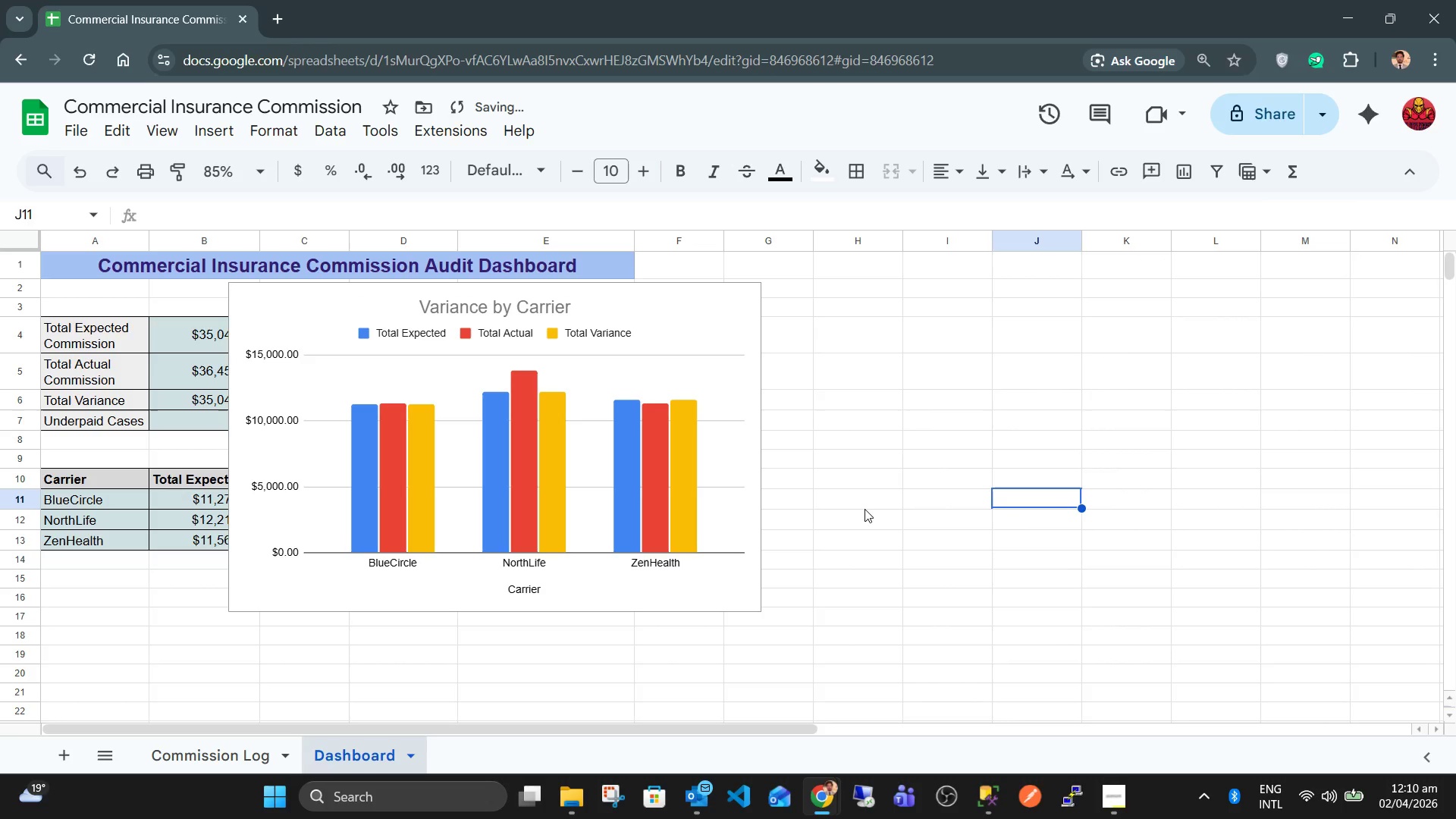 
double_click([711, 328])
 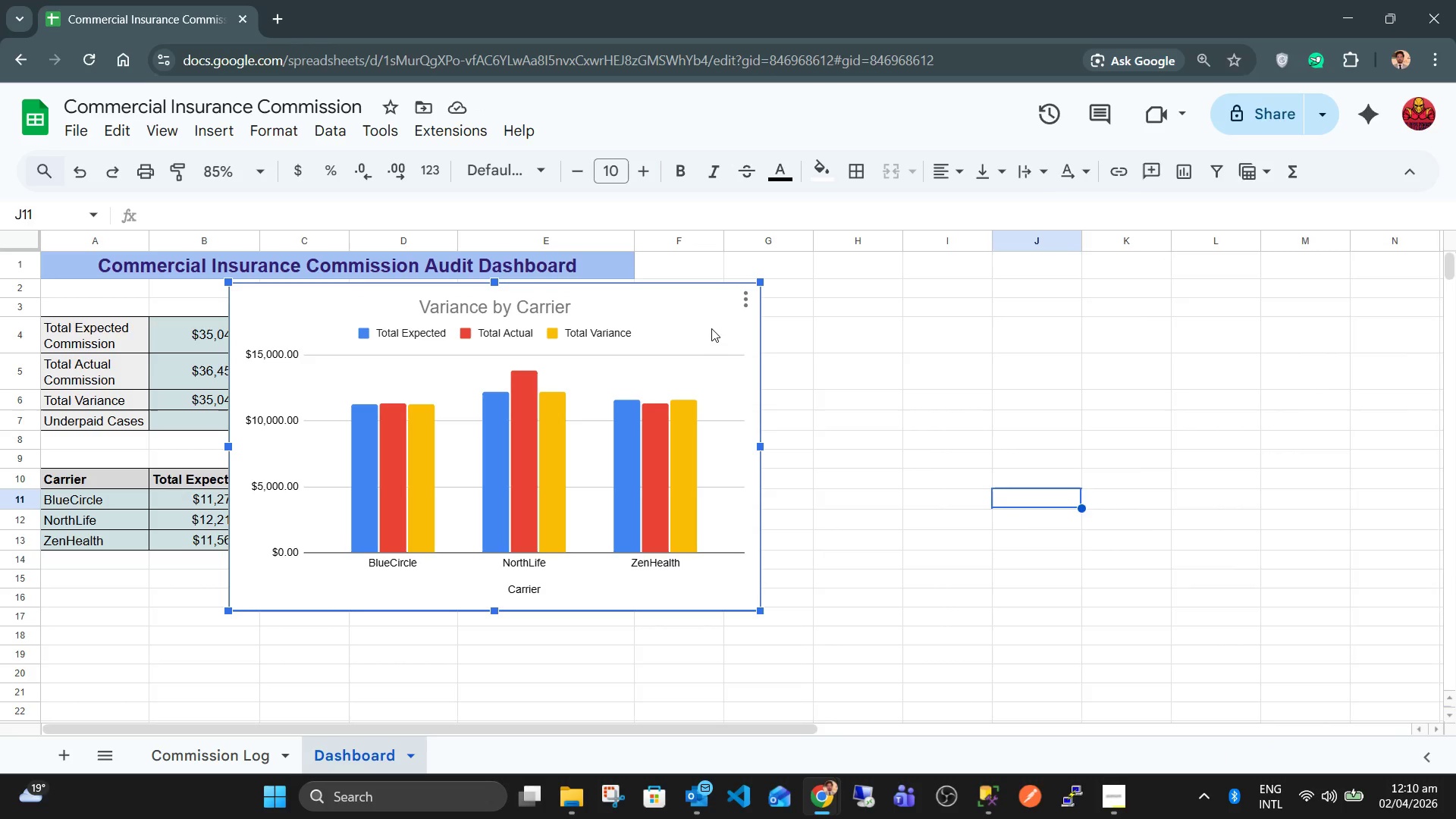 
triple_click([711, 328])
 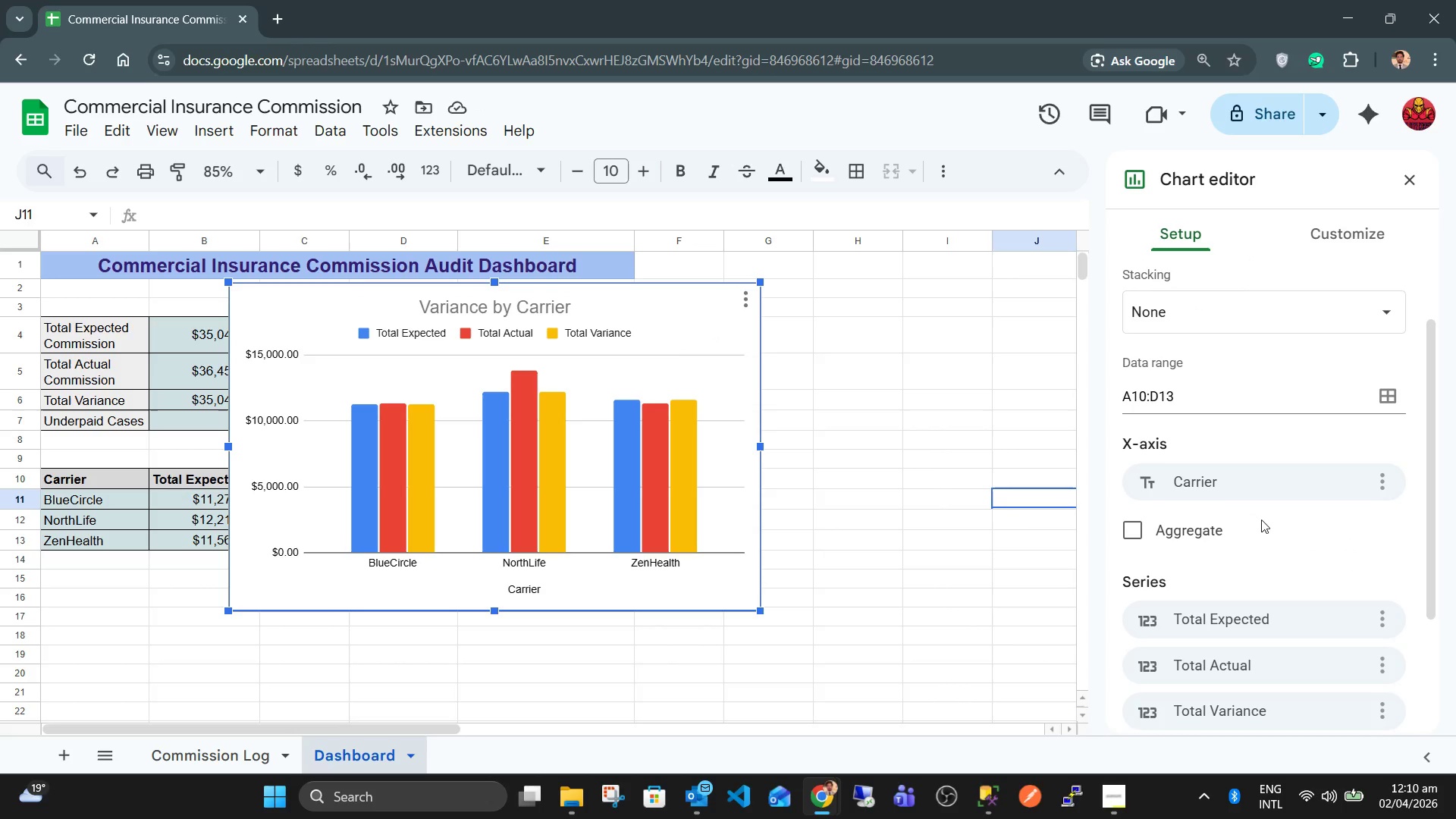 
scroll: coordinate [1233, 590], scroll_direction: down, amount: 7.0
 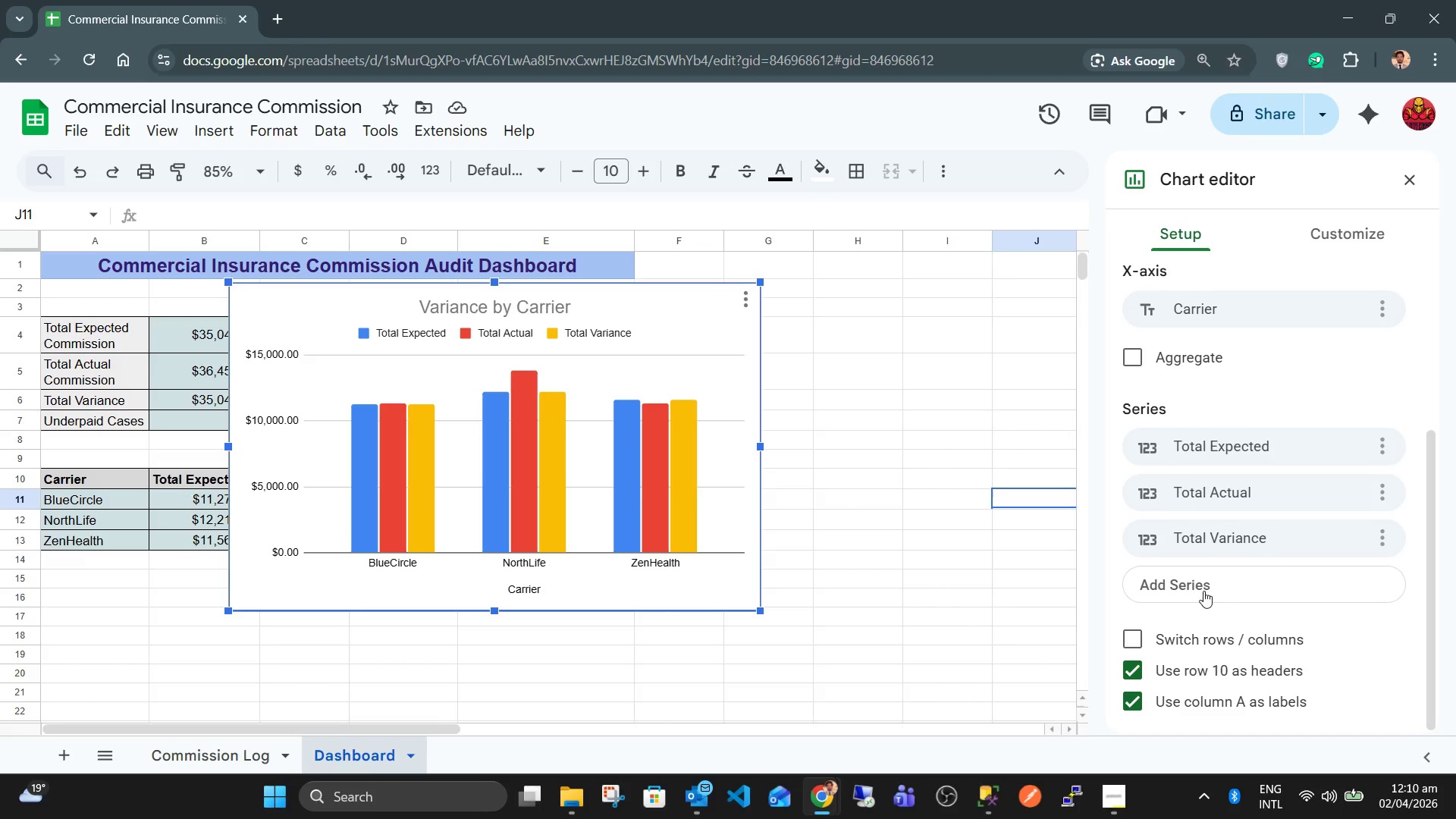 
scroll: coordinate [1226, 509], scroll_direction: up, amount: 13.0
 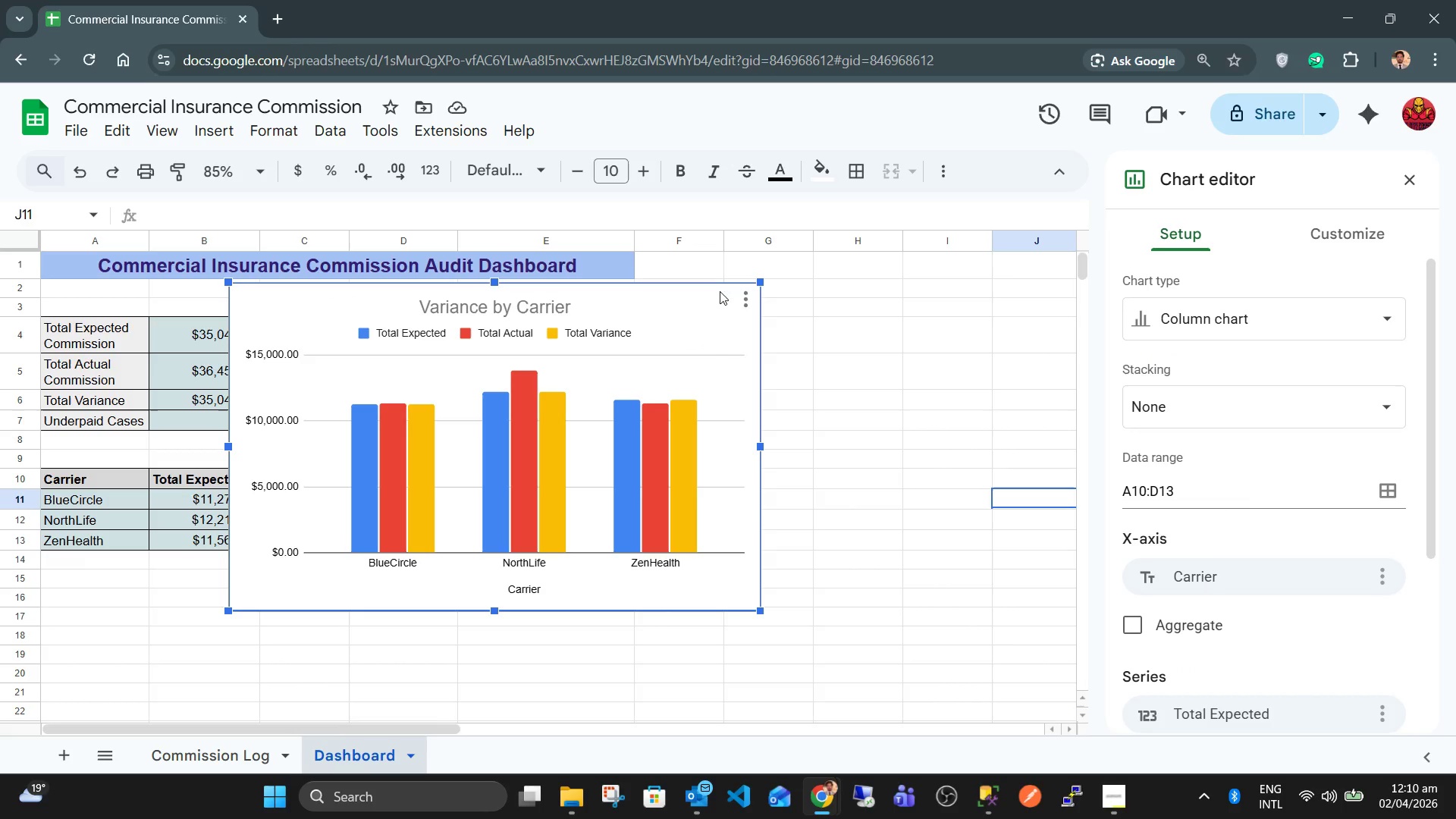 
wait(6.64)
 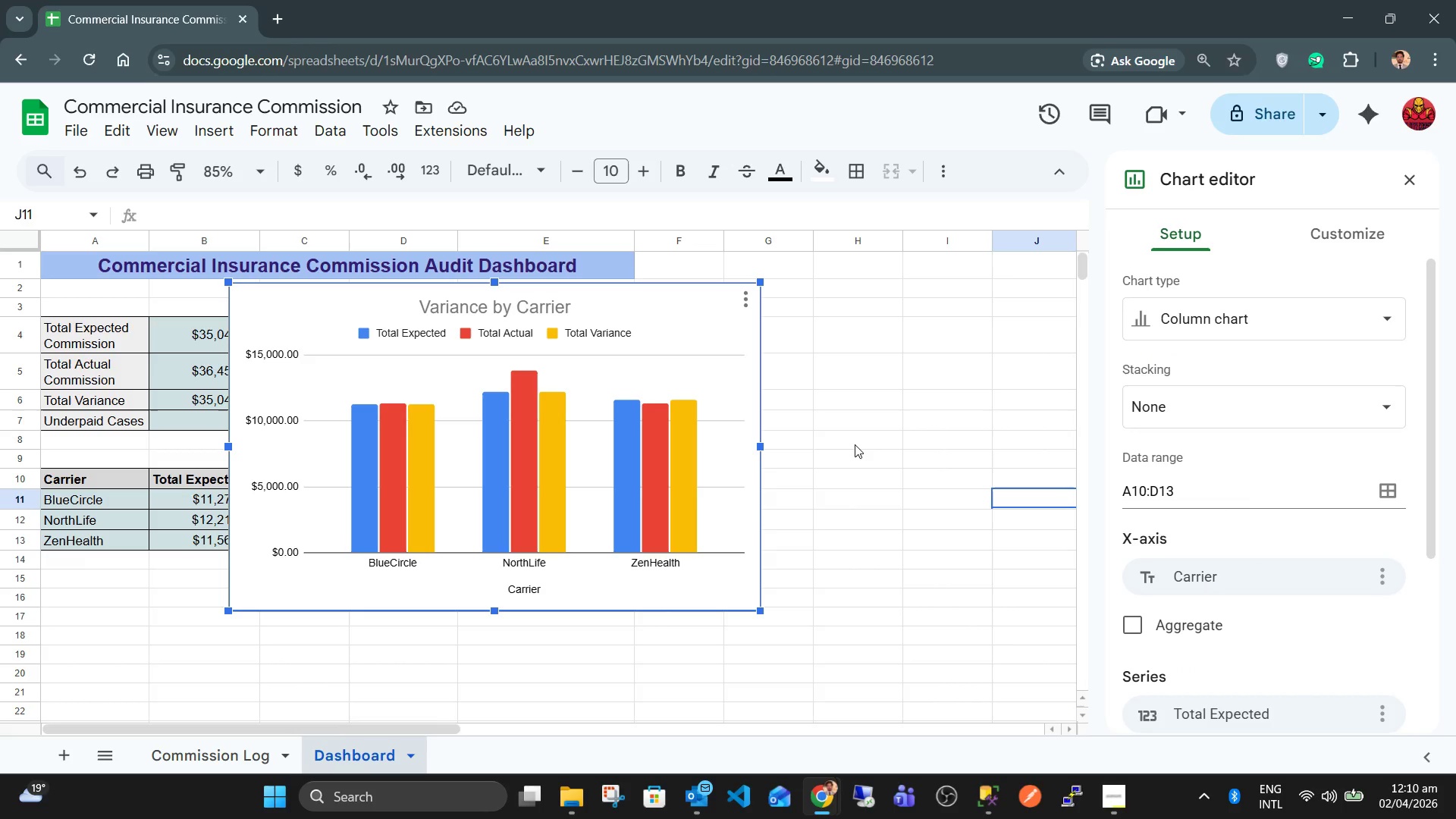 
left_click([725, 315])
 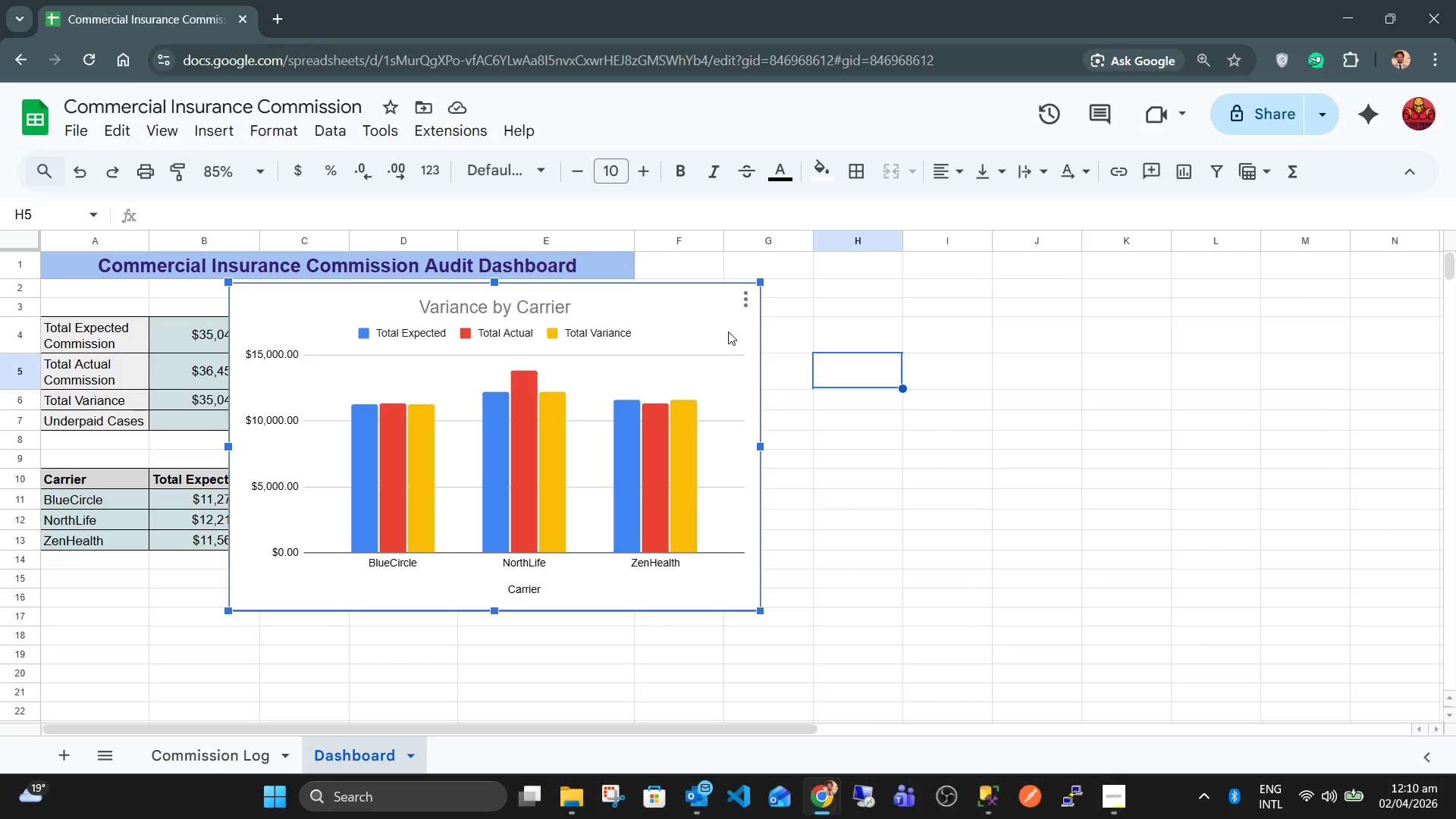 
left_click_drag(start_coordinate=[728, 331], to_coordinate=[1000, 368])
 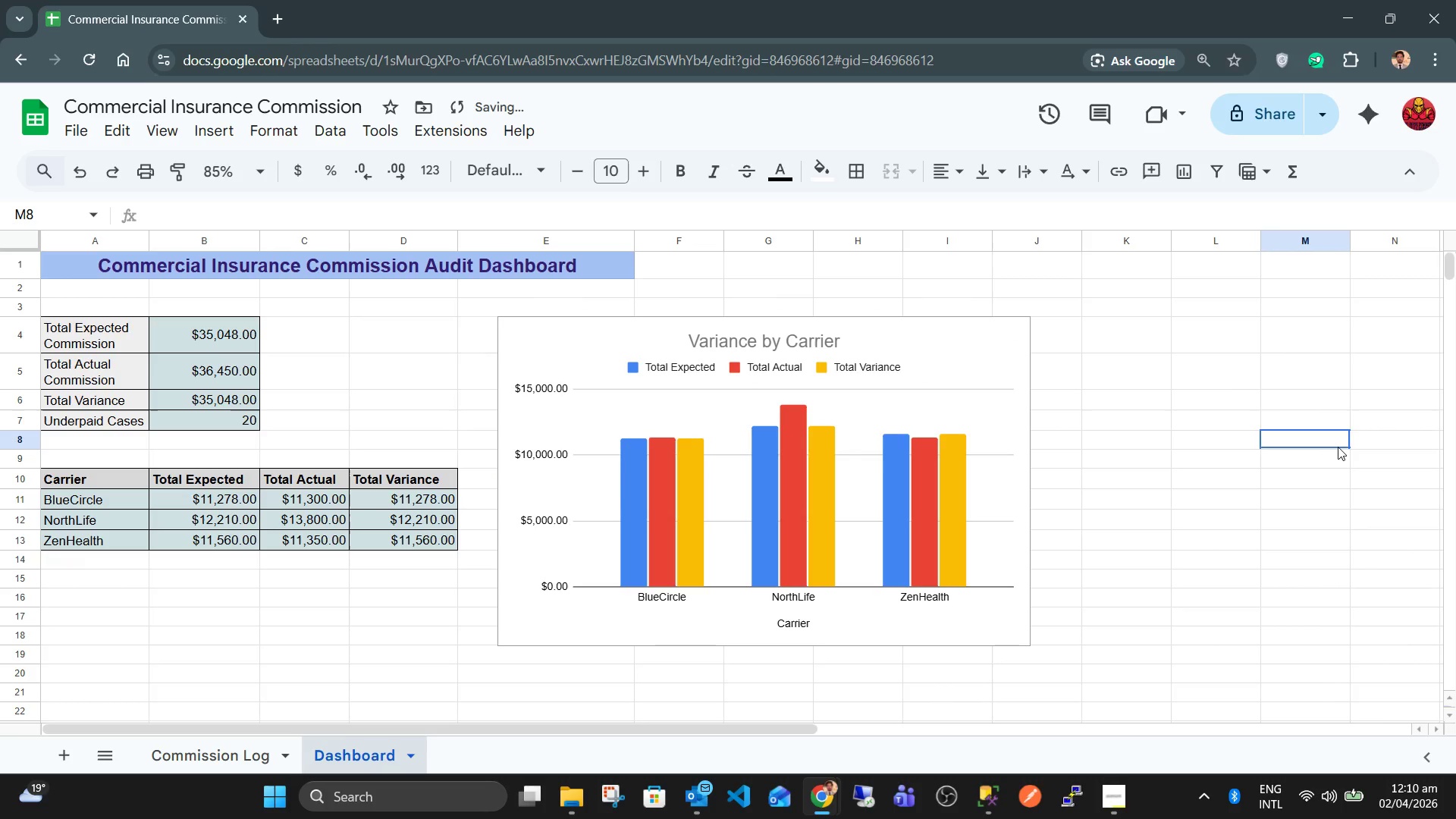 
left_click([1338, 447])
 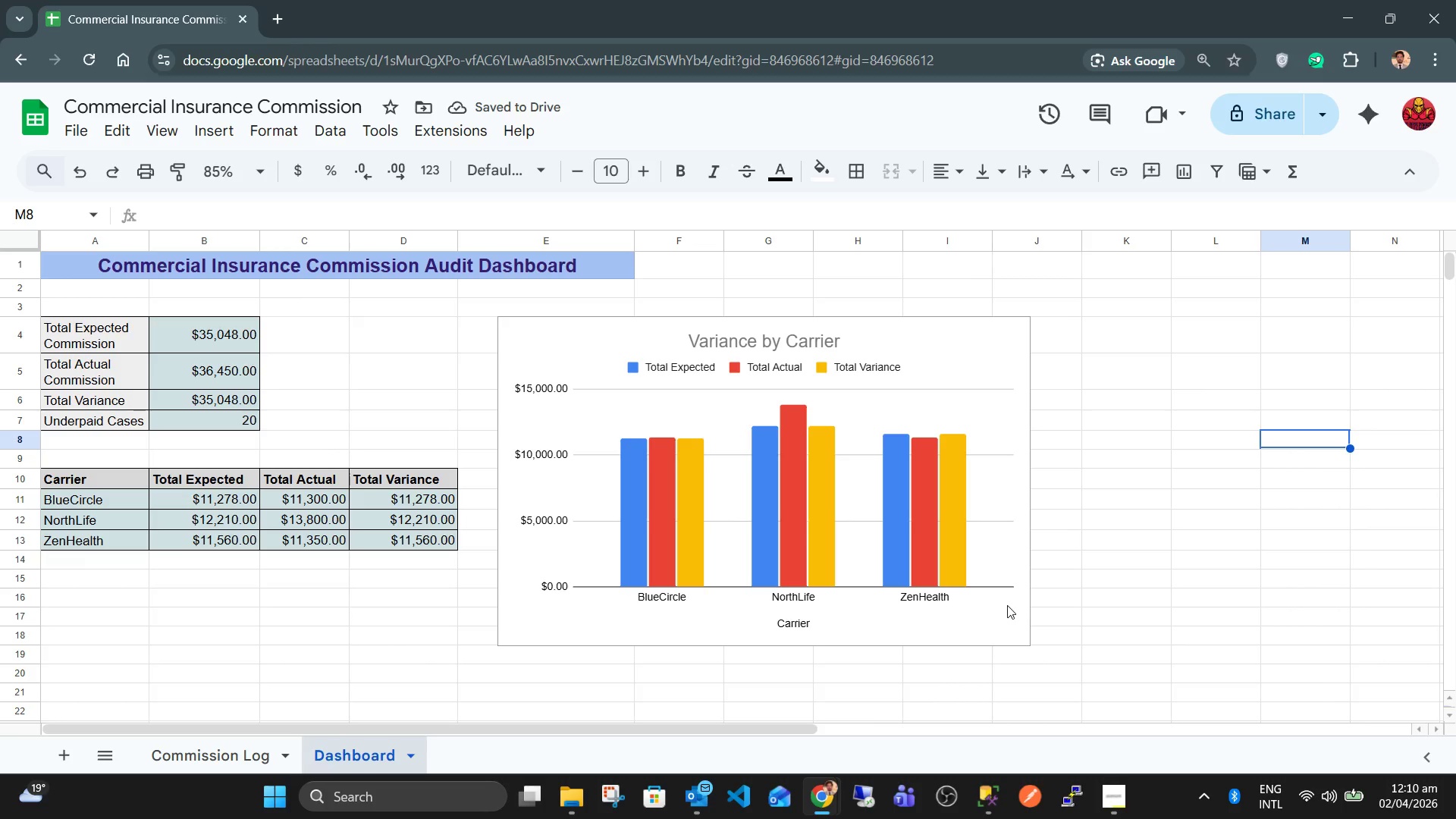 
wait(5.44)
 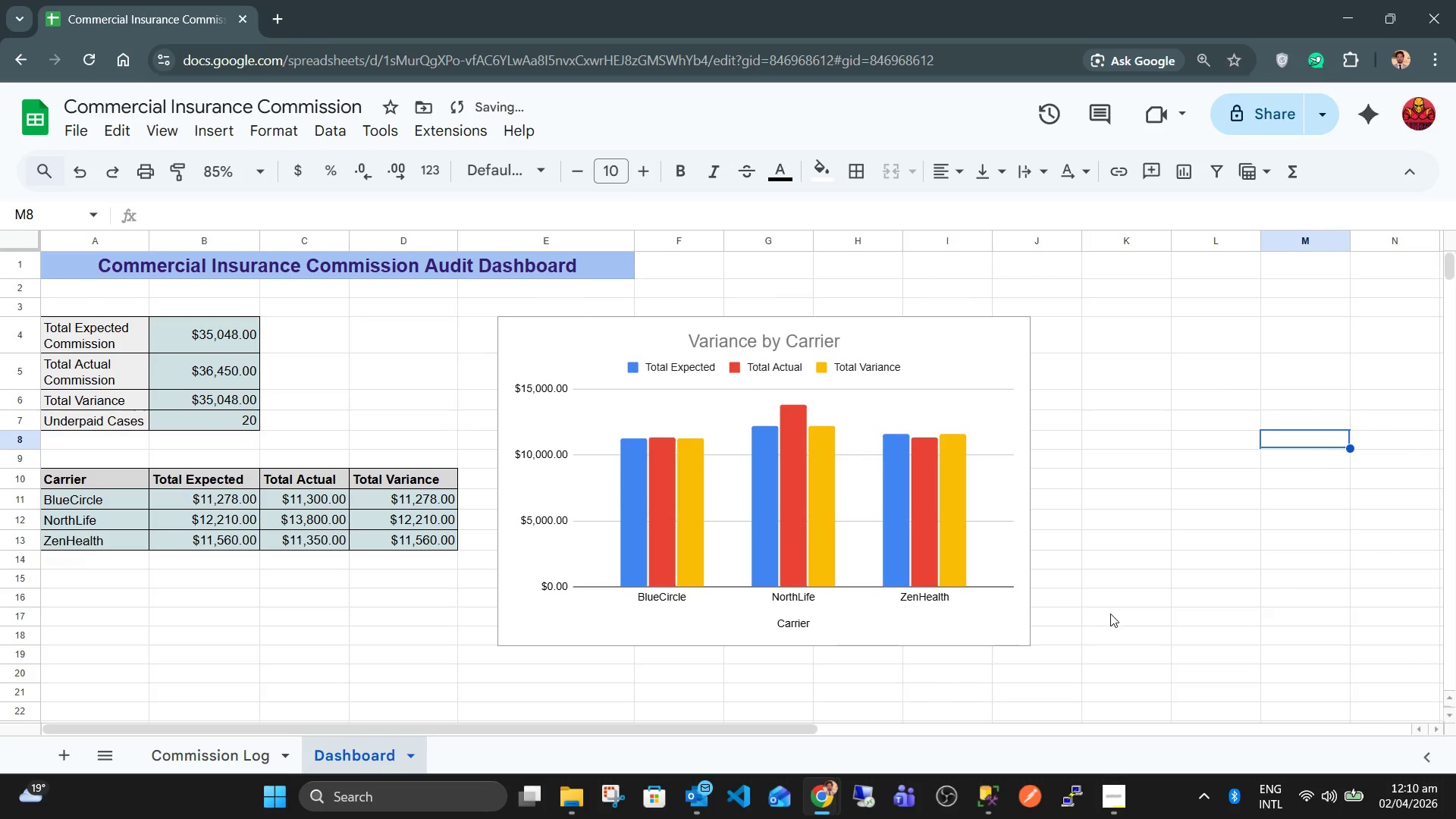 
key(Control+P)
 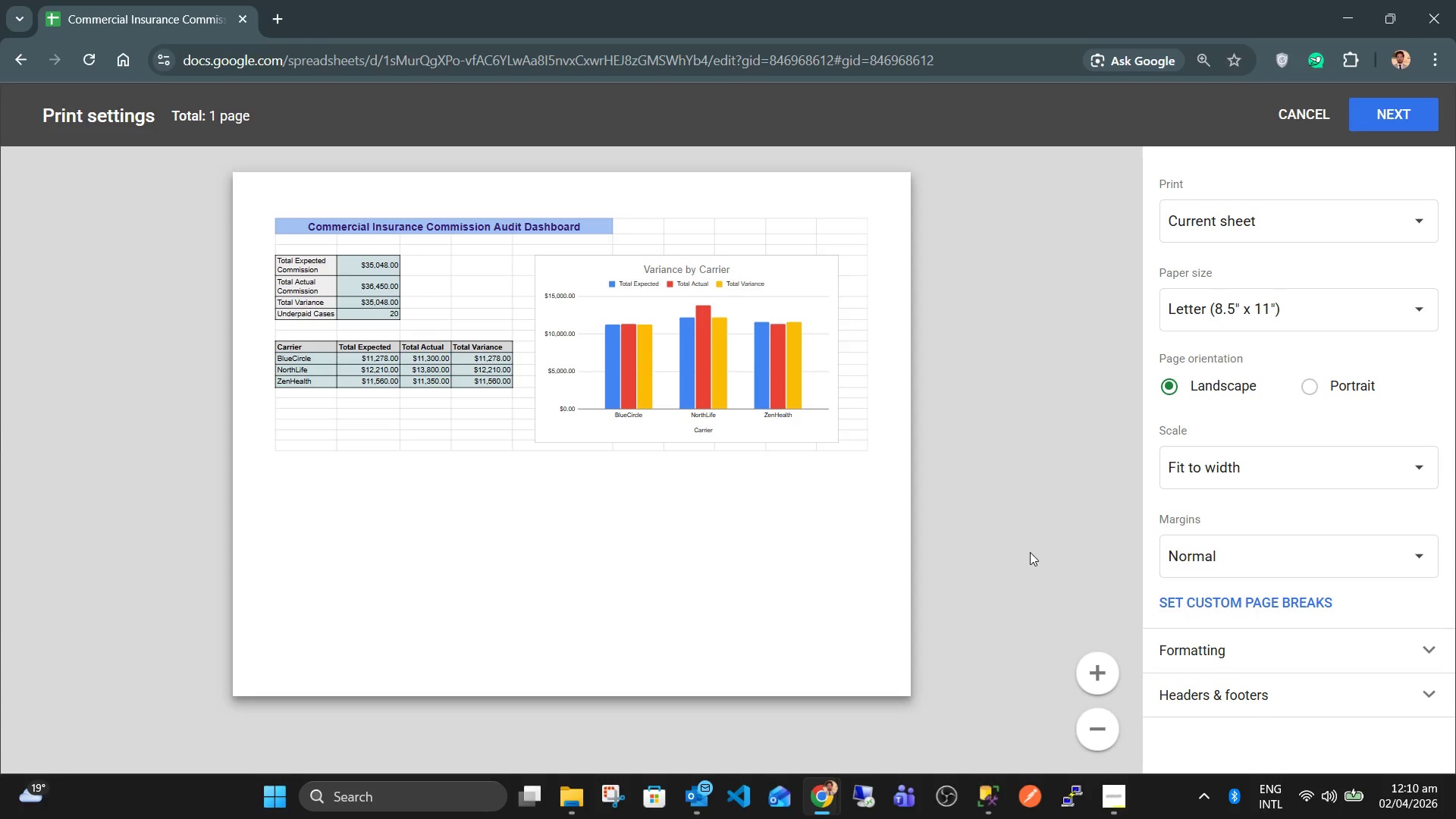 
key(Escape)
 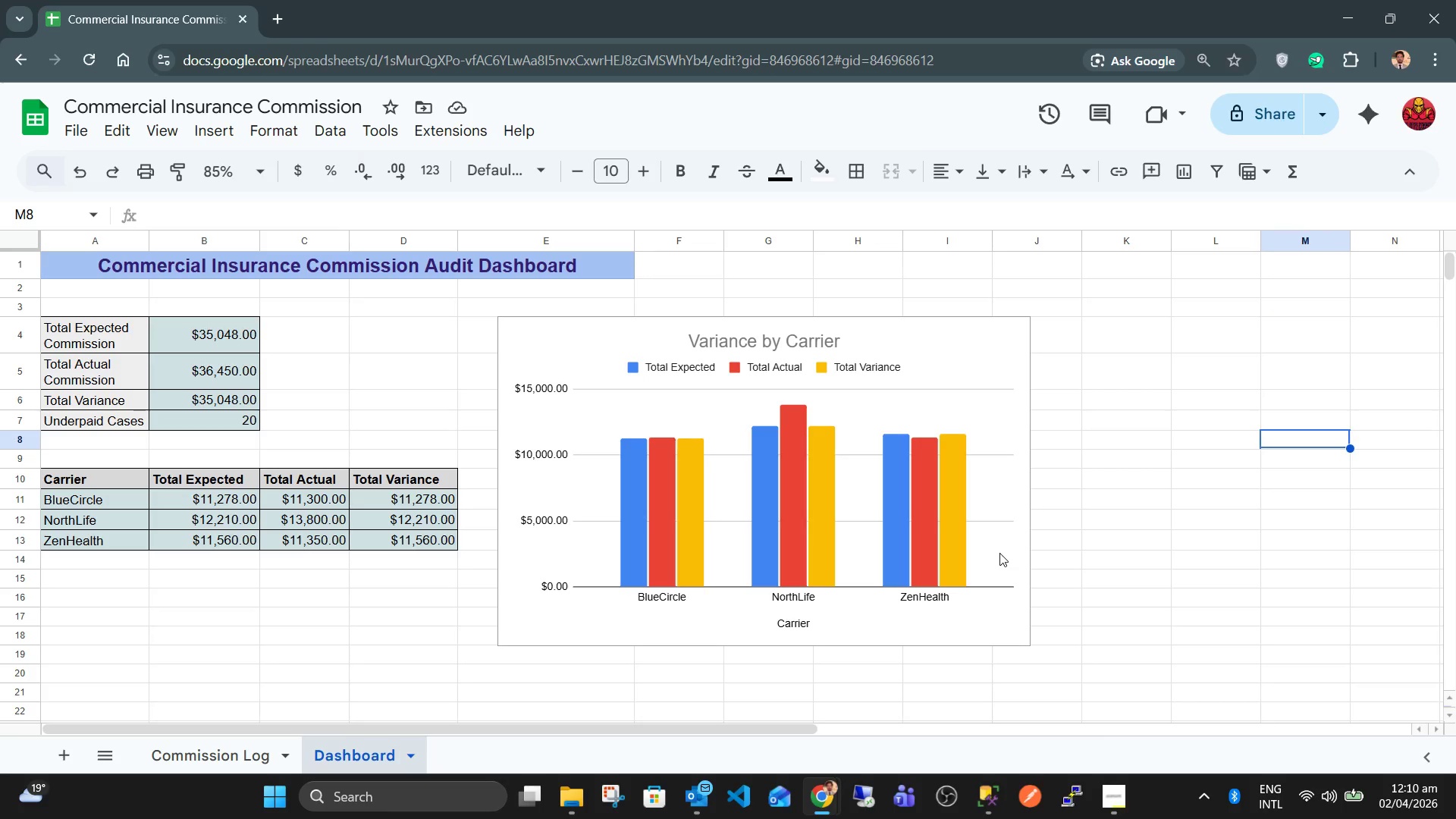 
wait(6.81)
 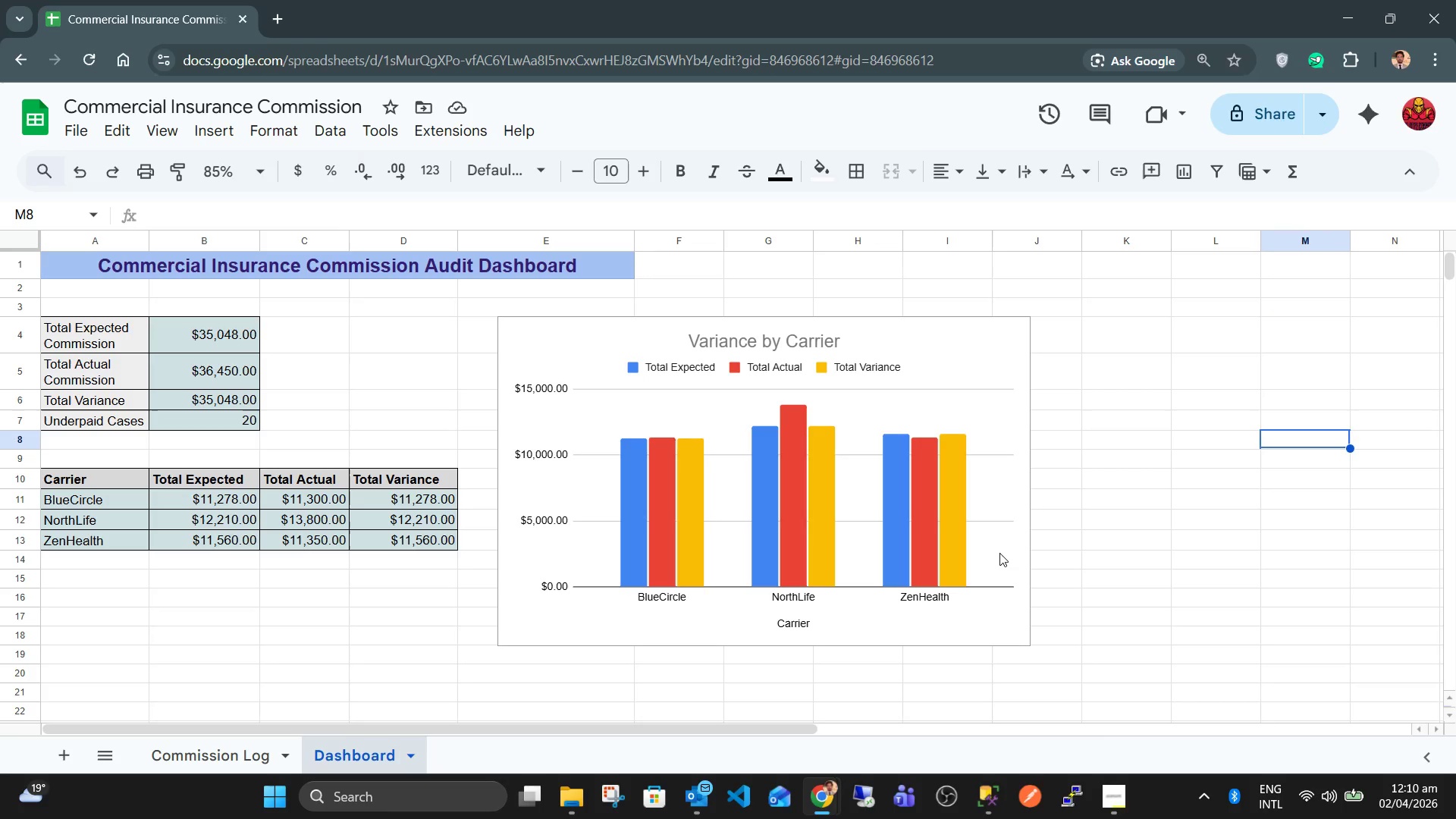 
left_click_drag(start_coordinate=[82, 480], to_coordinate=[399, 551])
 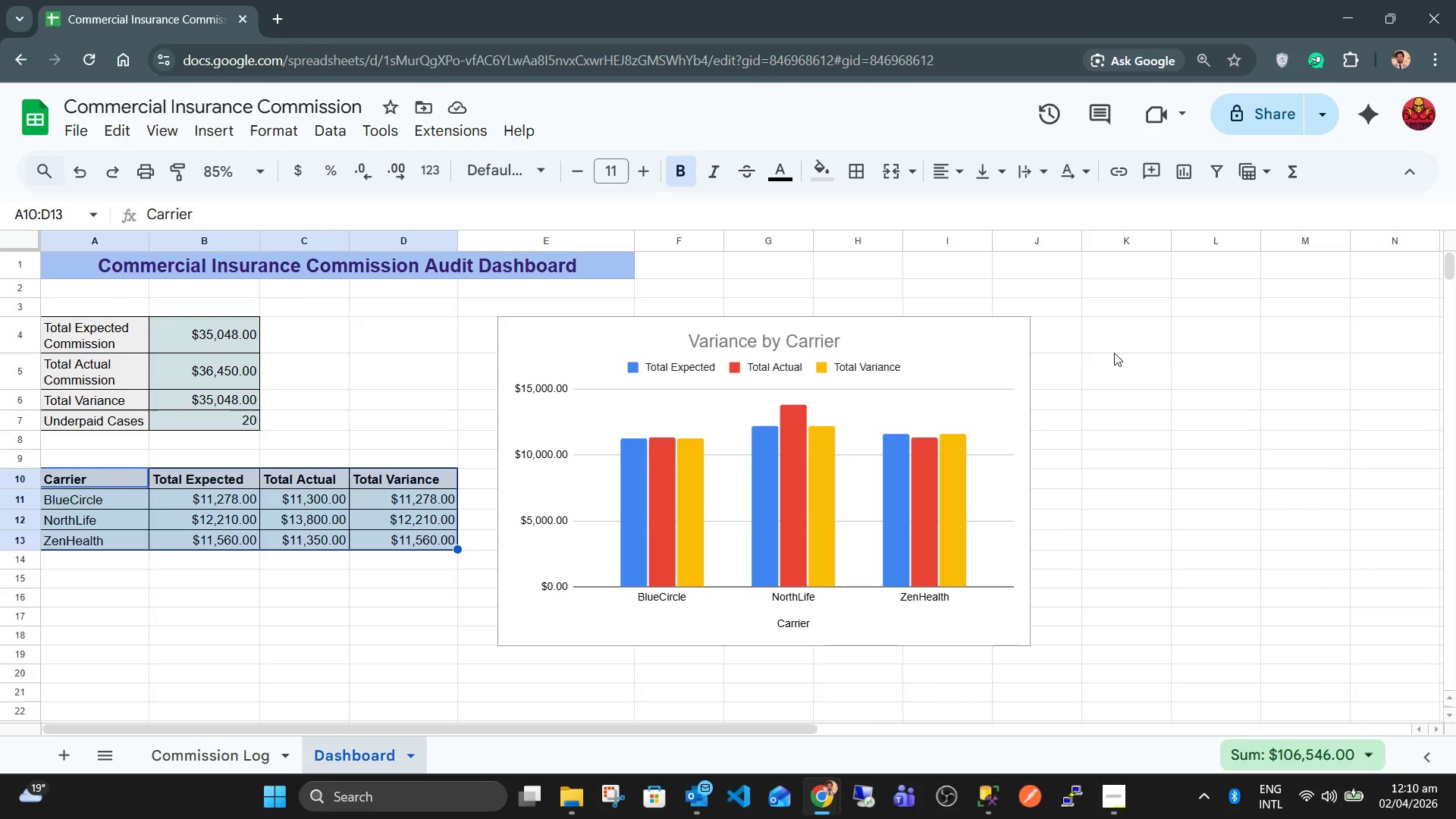 
left_click([1016, 356])
 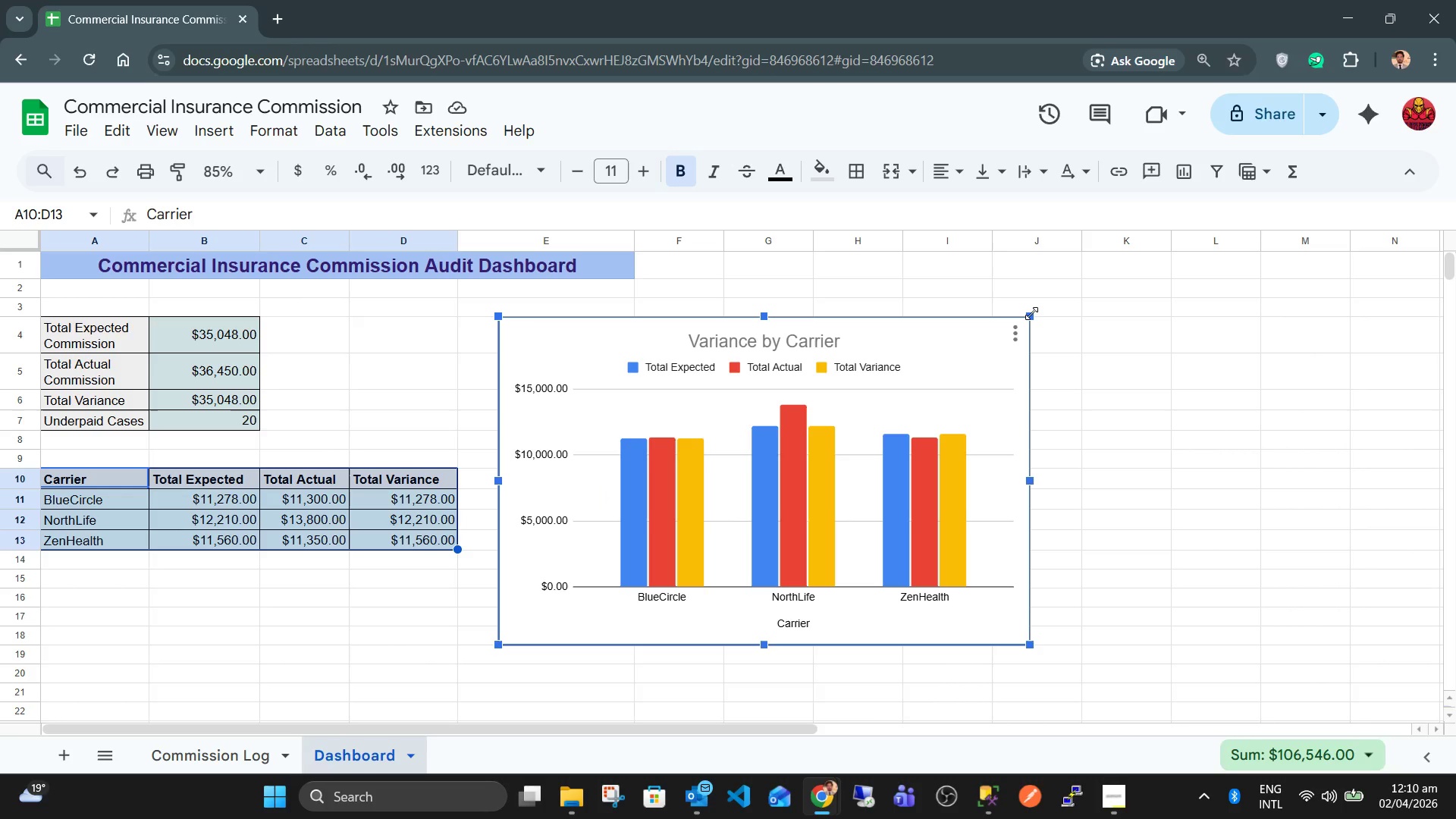 
left_click_drag(start_coordinate=[1031, 312], to_coordinate=[973, 351])
 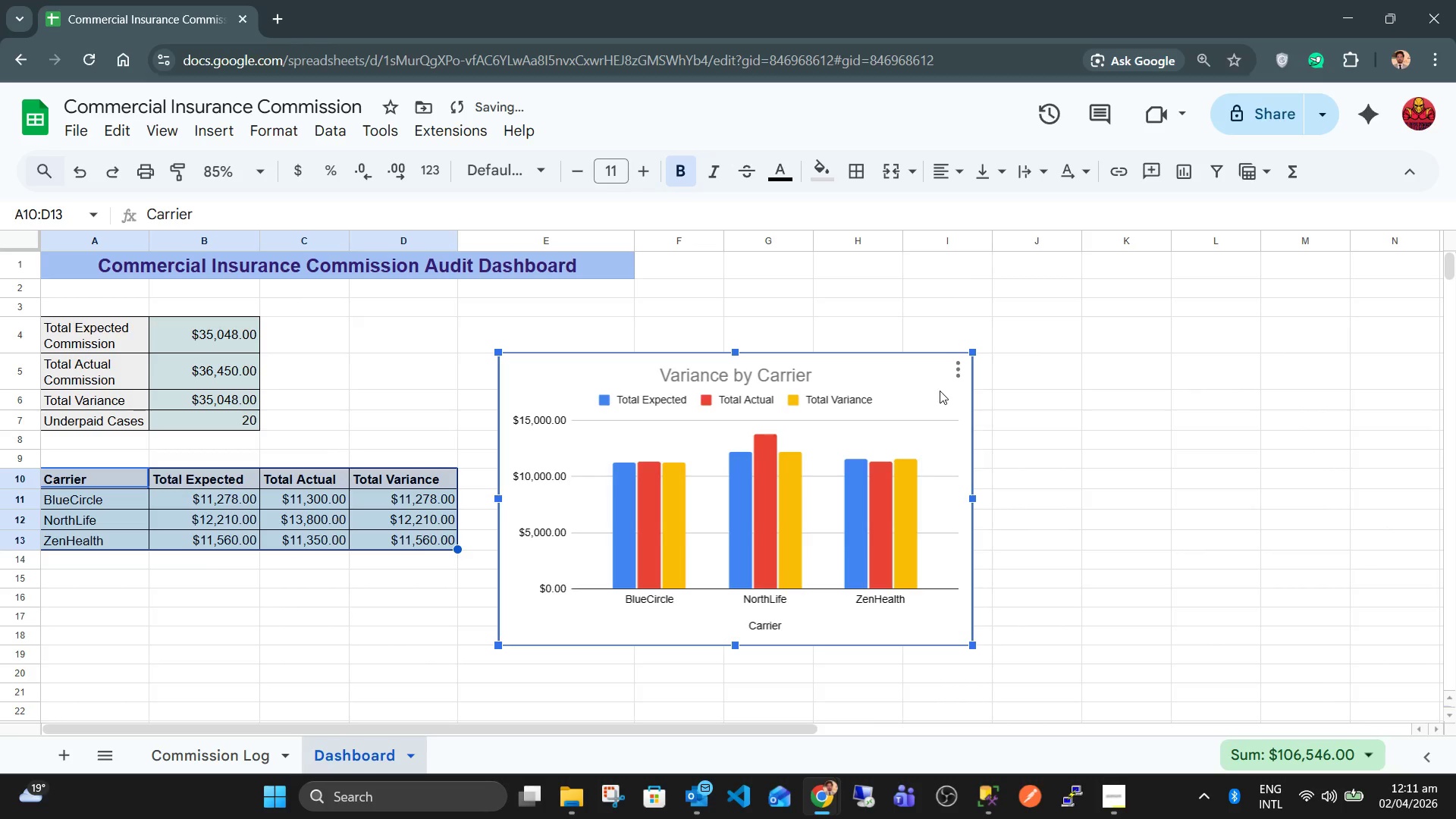 
left_click_drag(start_coordinate=[940, 391], to_coordinate=[958, 389])
 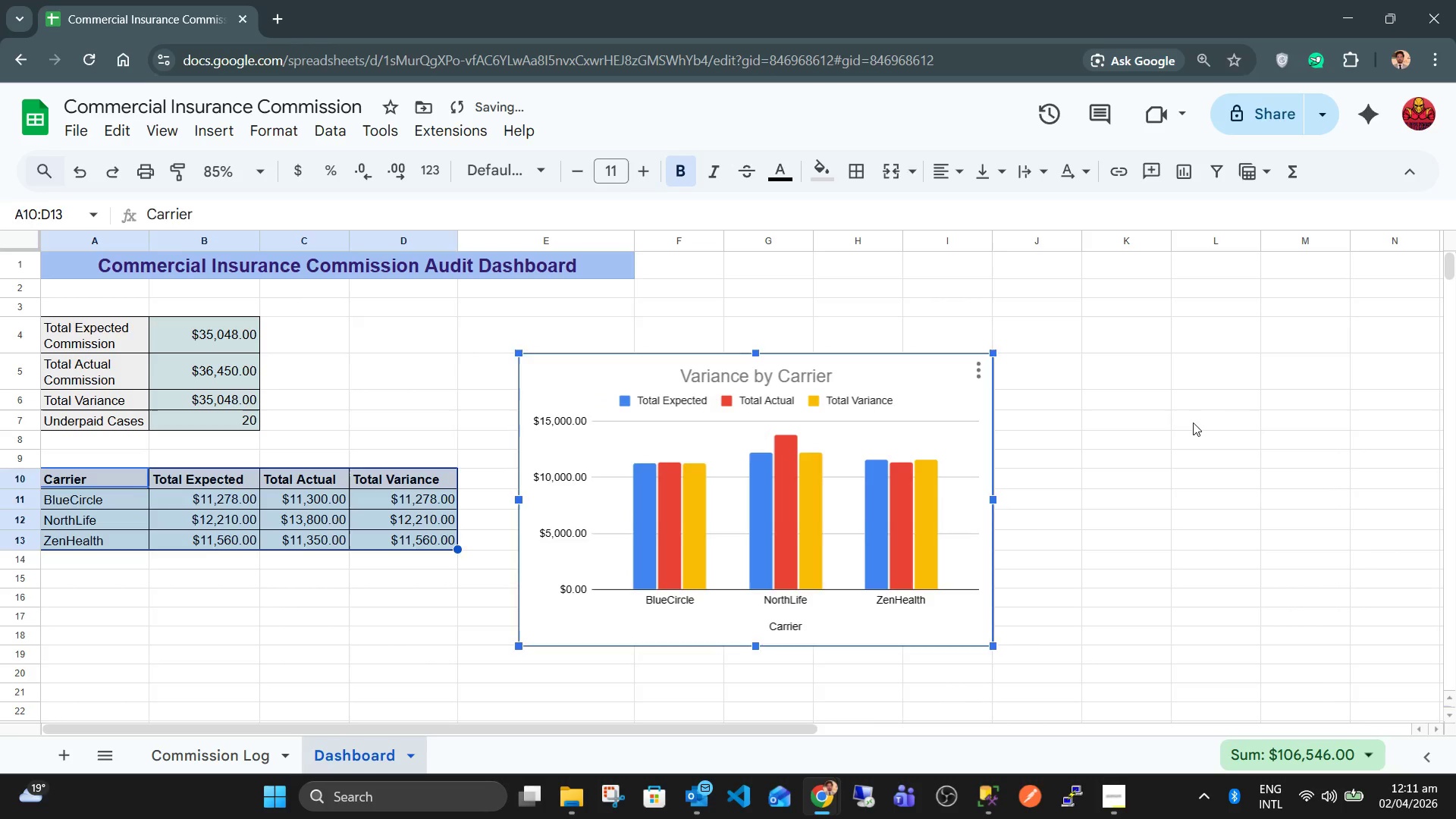 
left_click([1193, 422])
 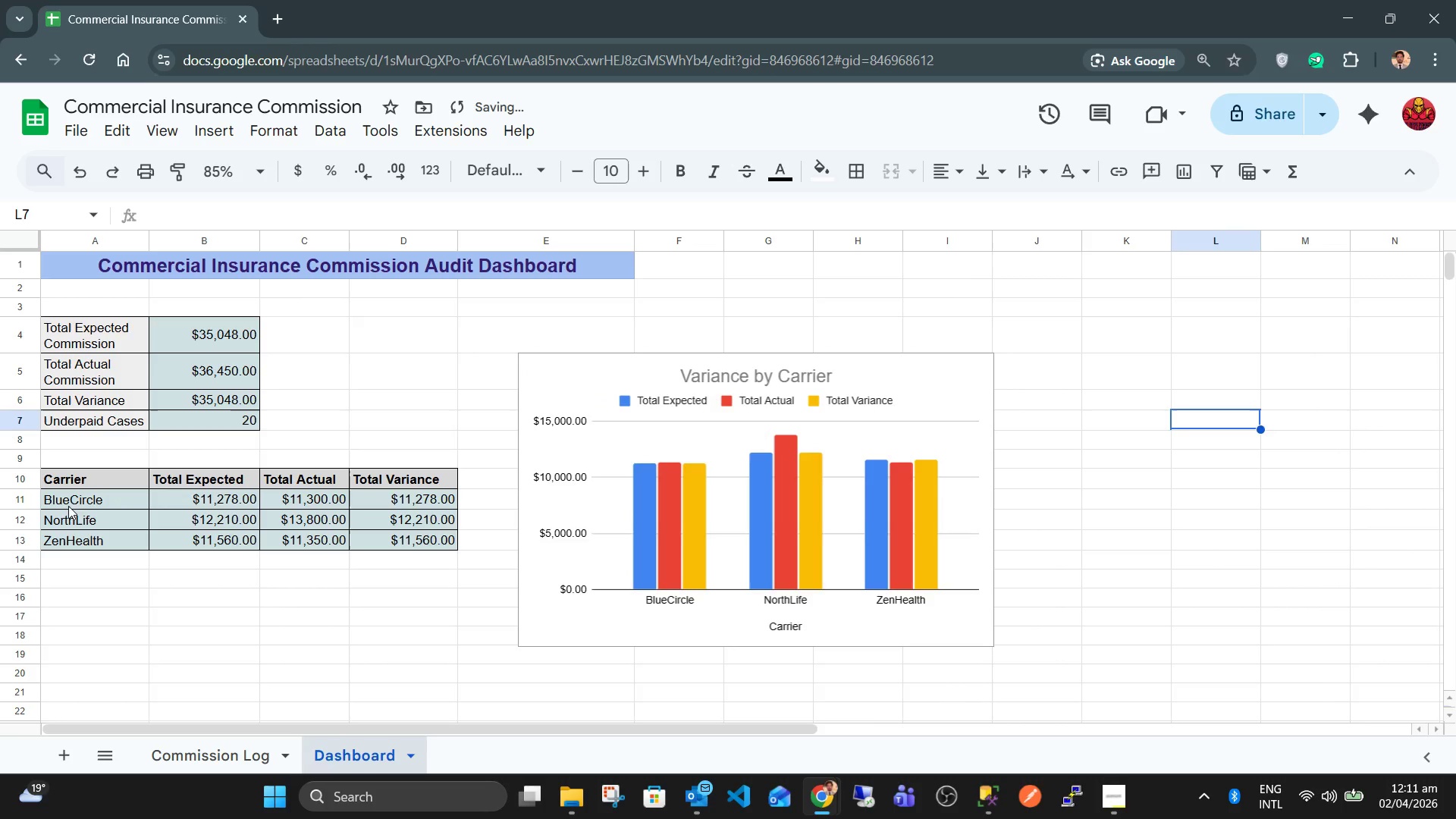 
left_click_drag(start_coordinate=[70, 481], to_coordinate=[427, 538])
 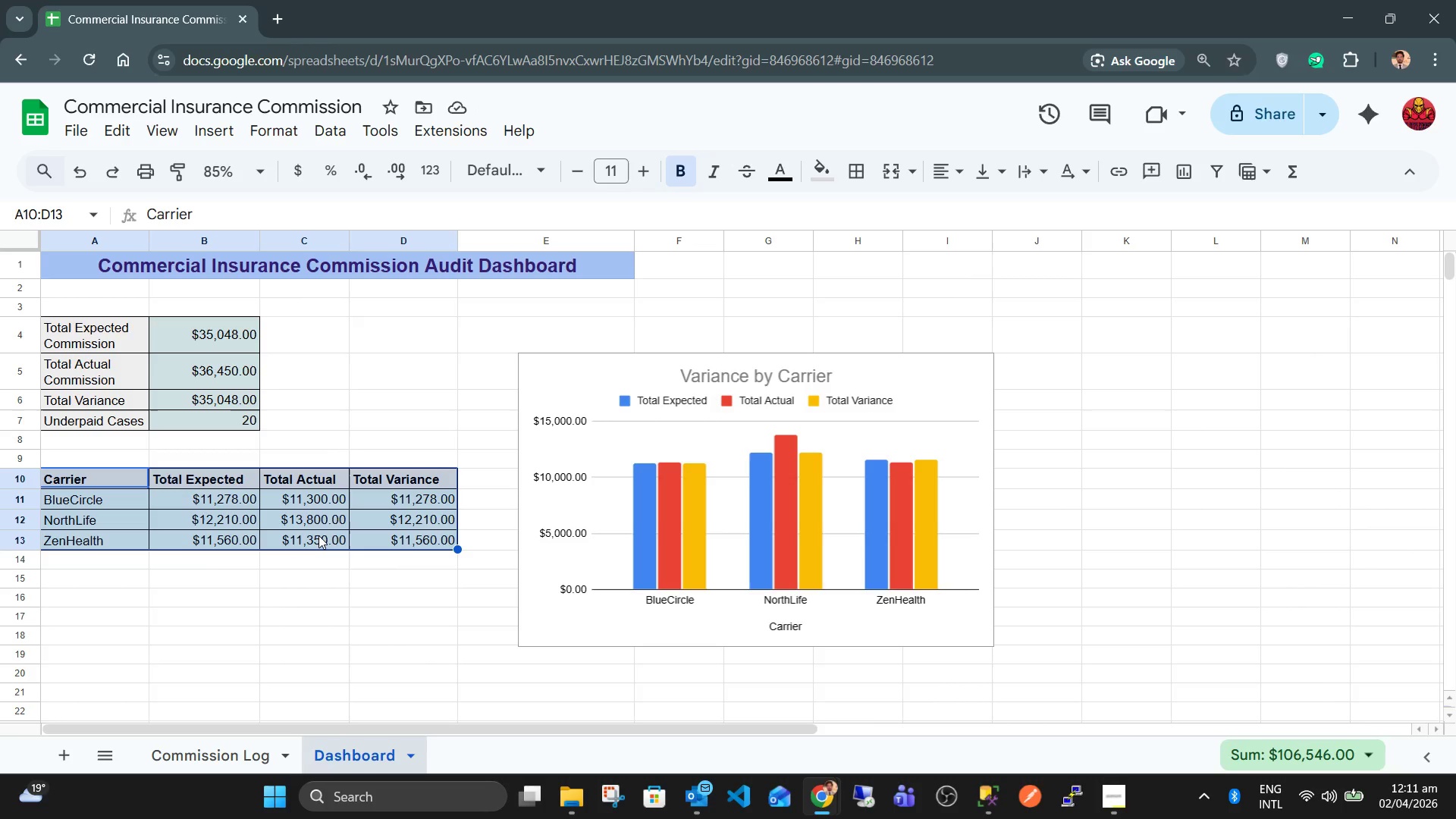 
hold_key(key=ShiftLeft, duration=0.55)
left_click([317, 538])
 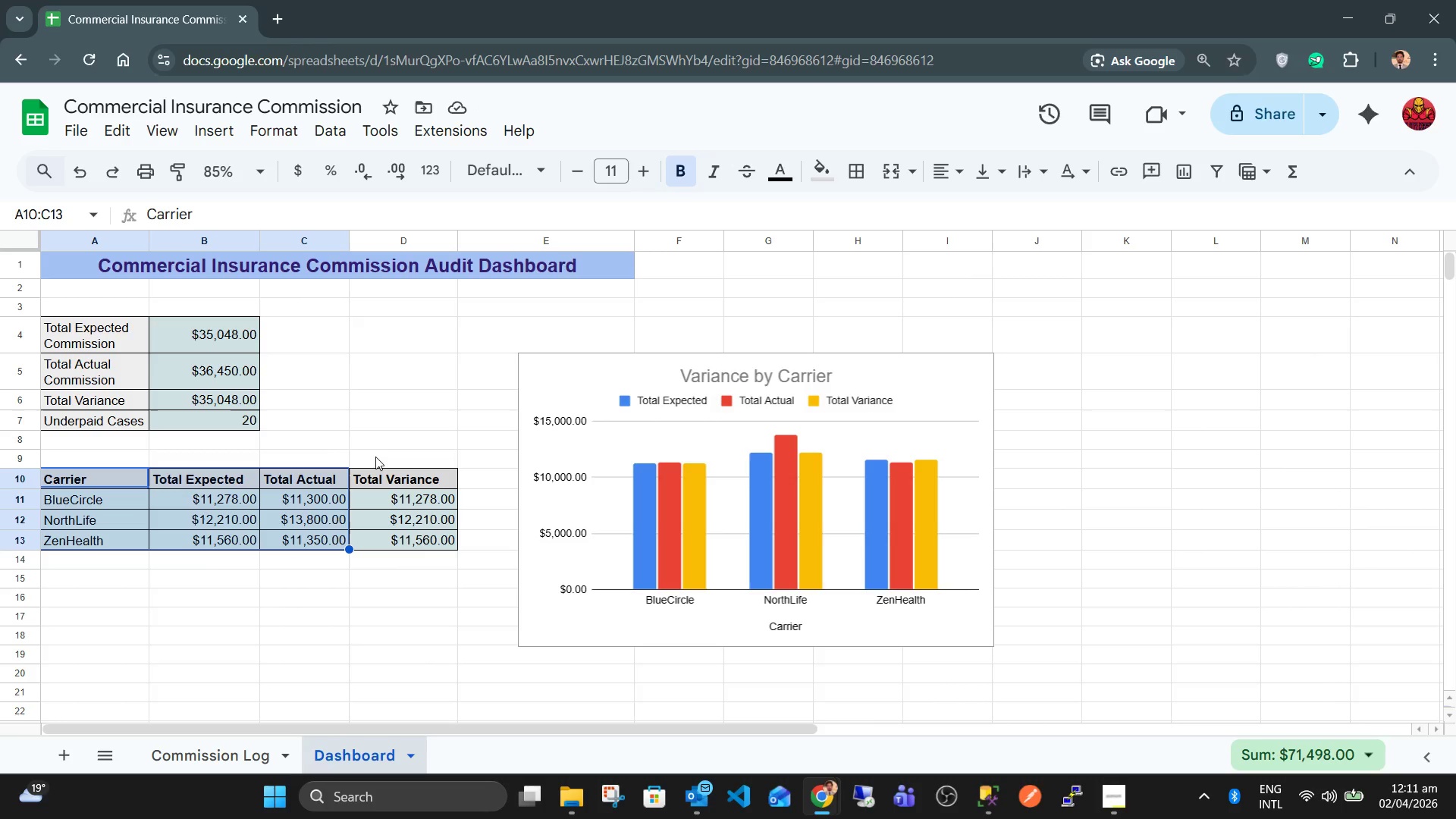 
left_click([228, 127])
 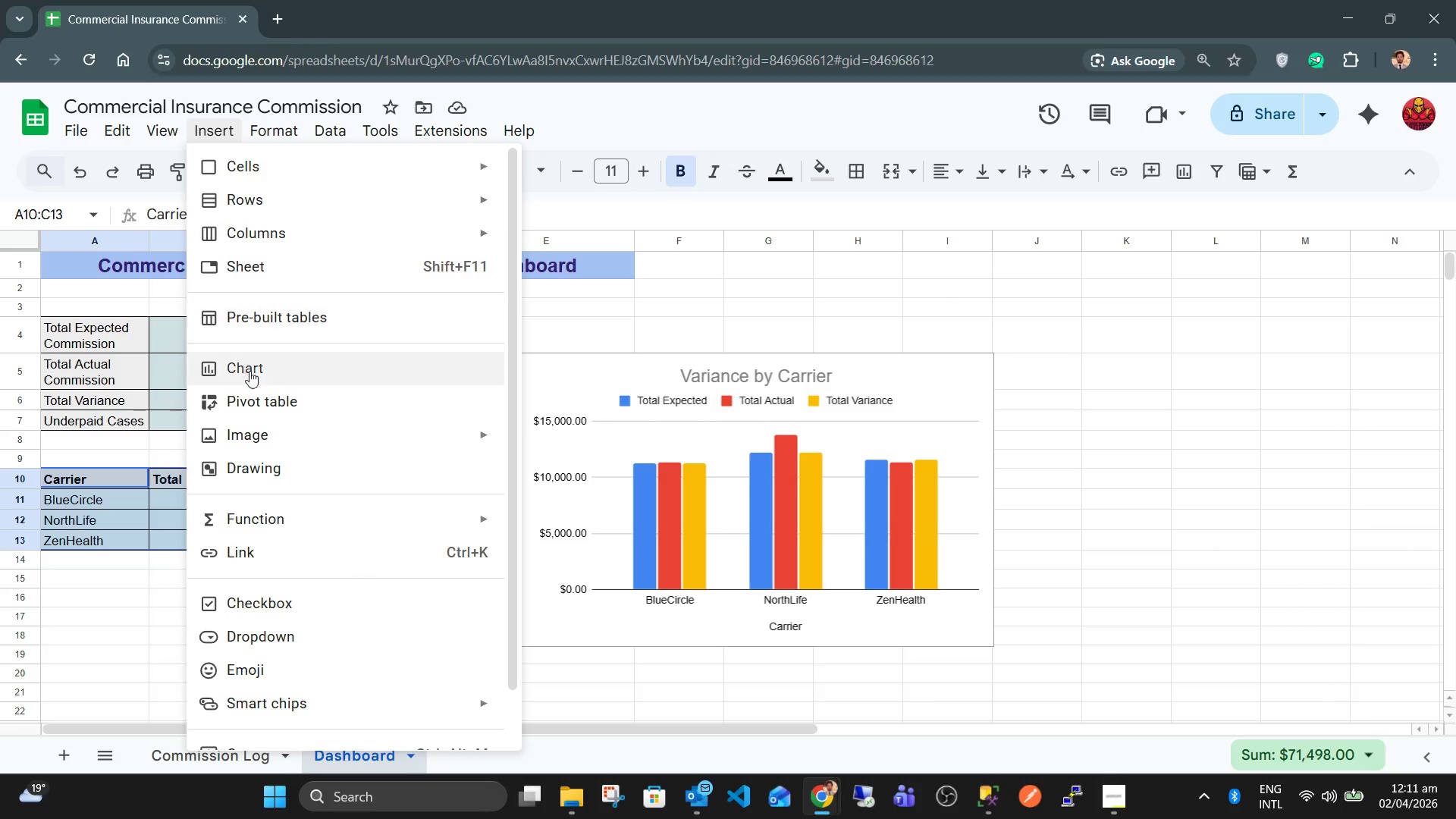 
left_click([249, 373])
 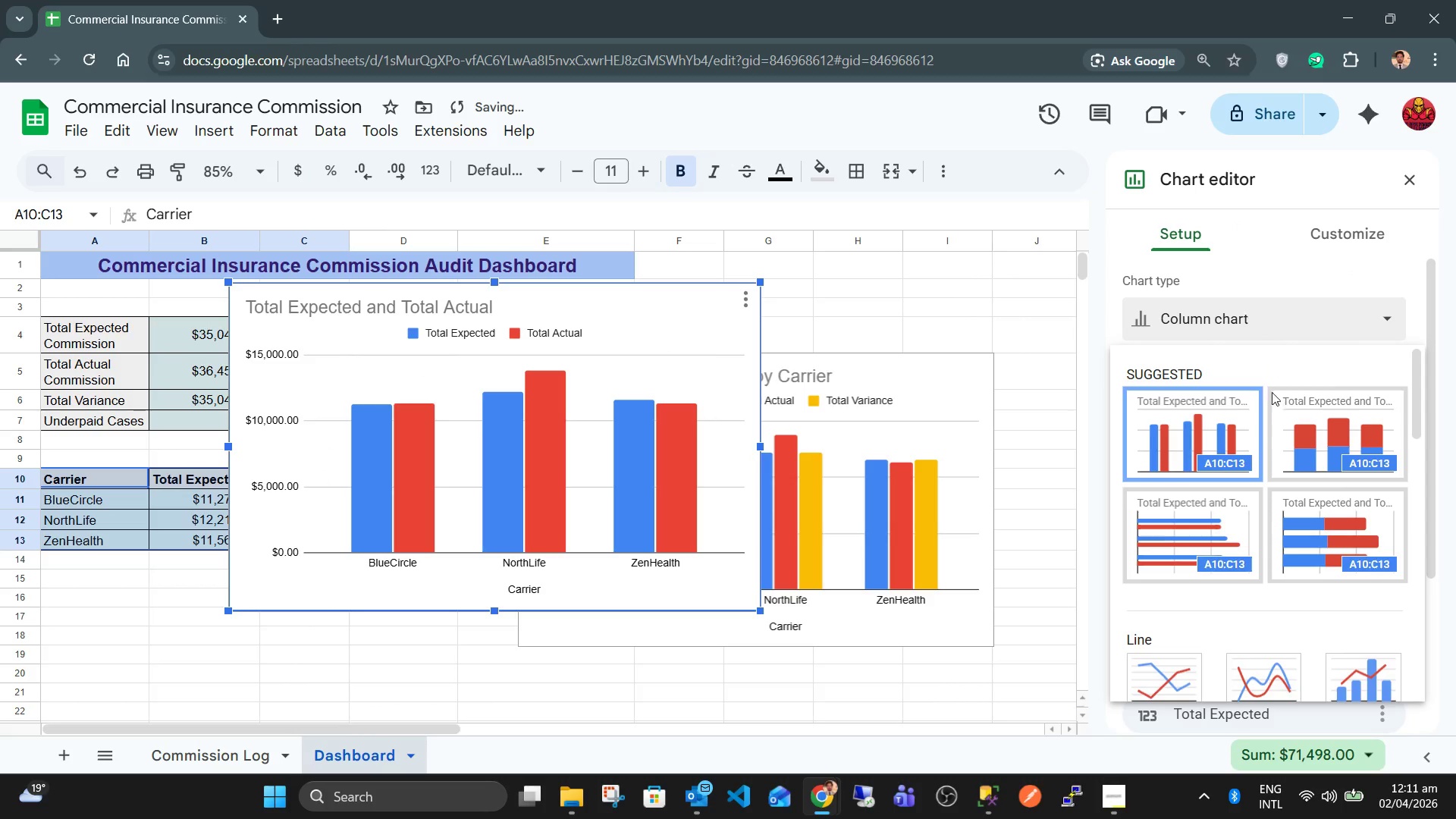 
scroll: coordinate [1330, 539], scroll_direction: down, amount: 5.0
 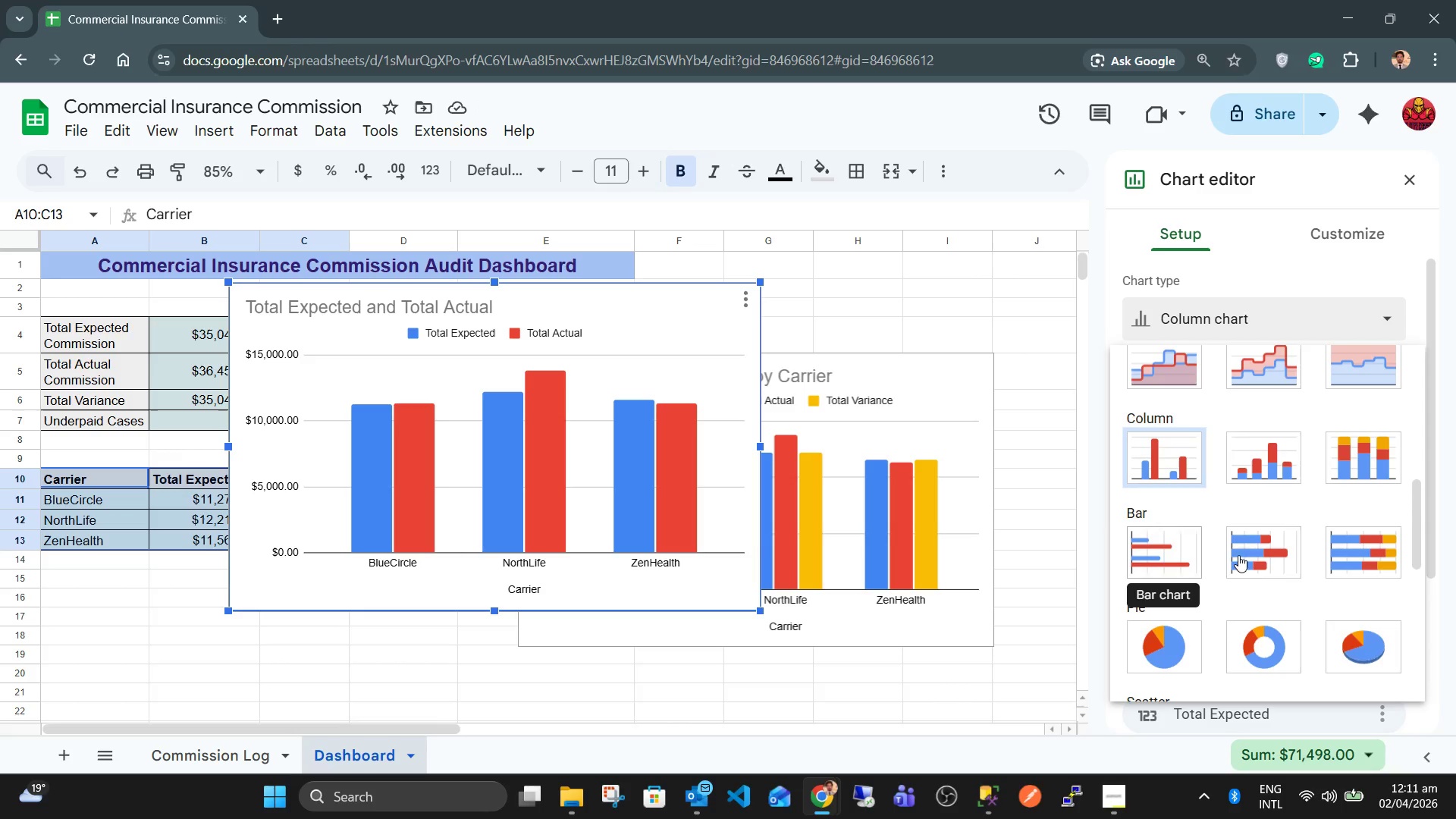 
left_click([1187, 559])
 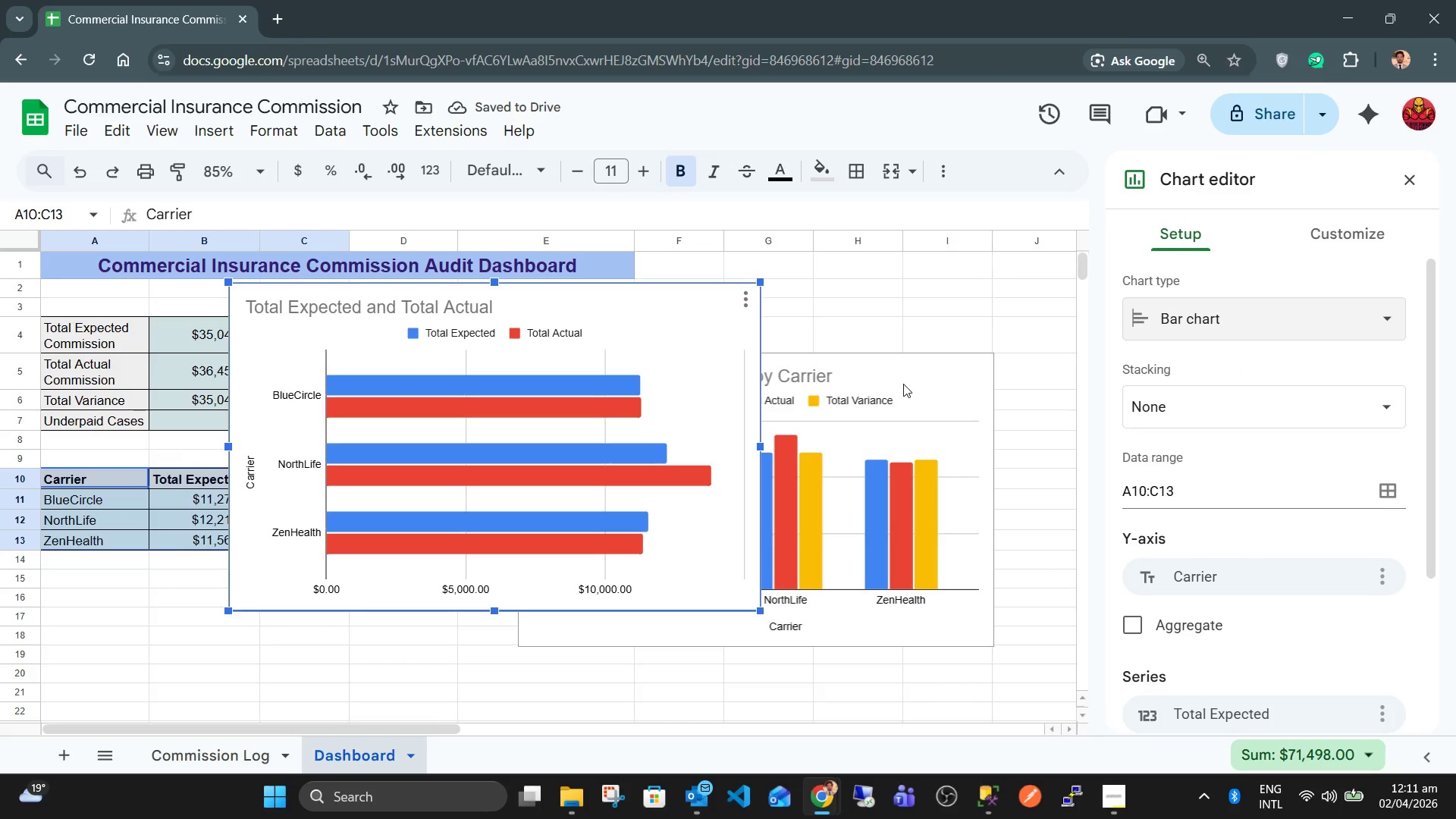 
wait(8.62)
 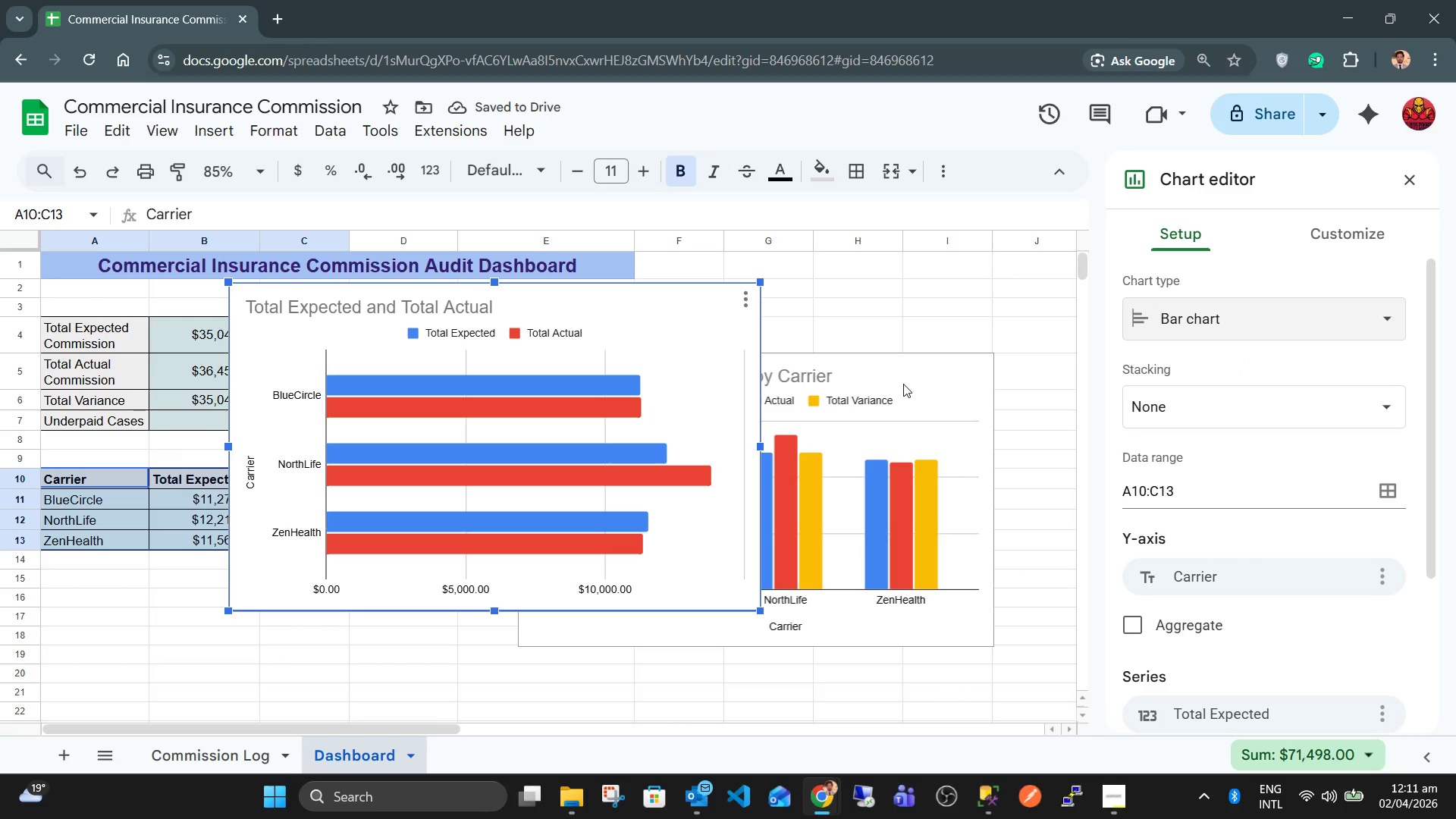 
double_click([395, 307])
 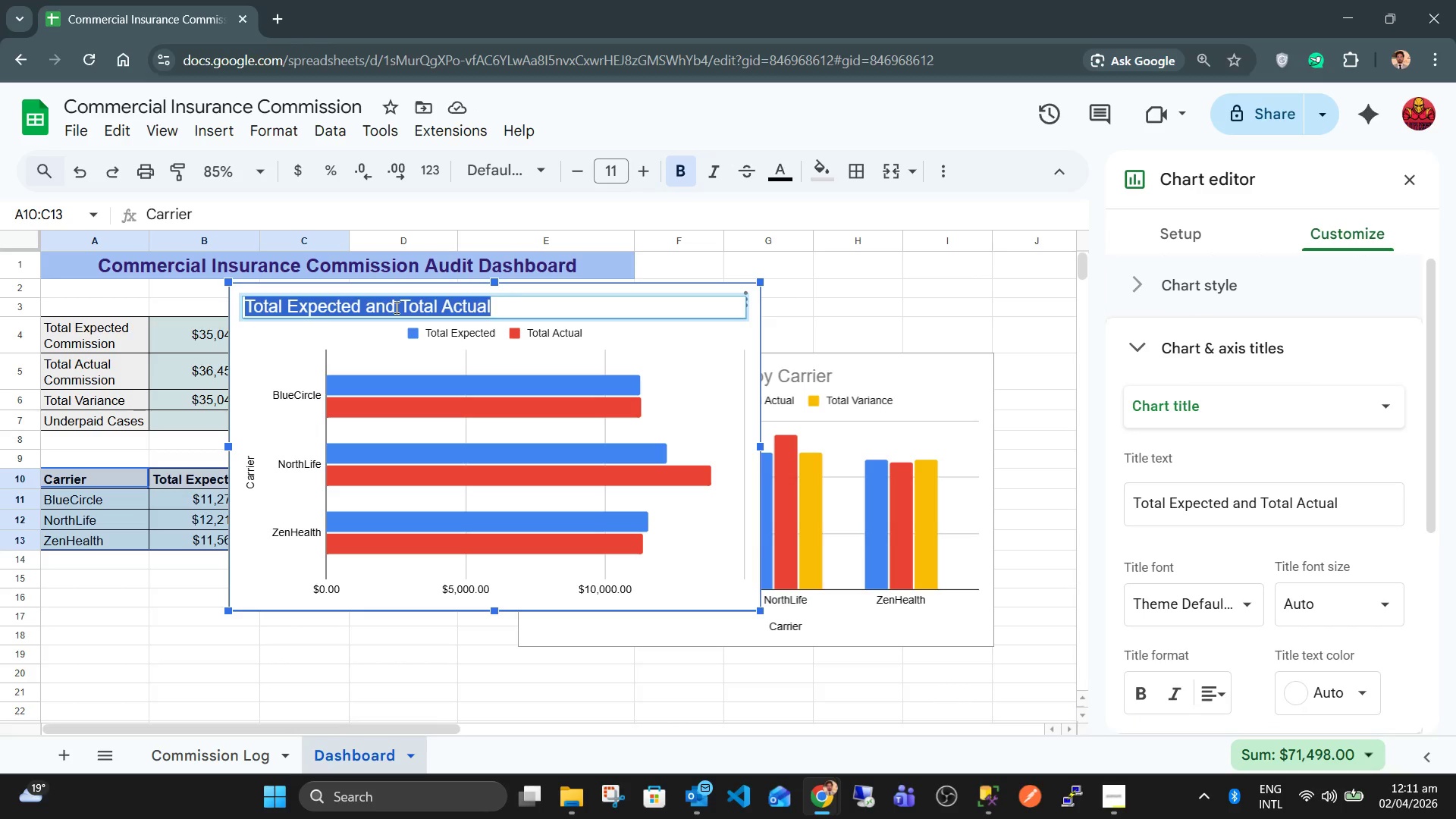 
left_click([395, 307])
 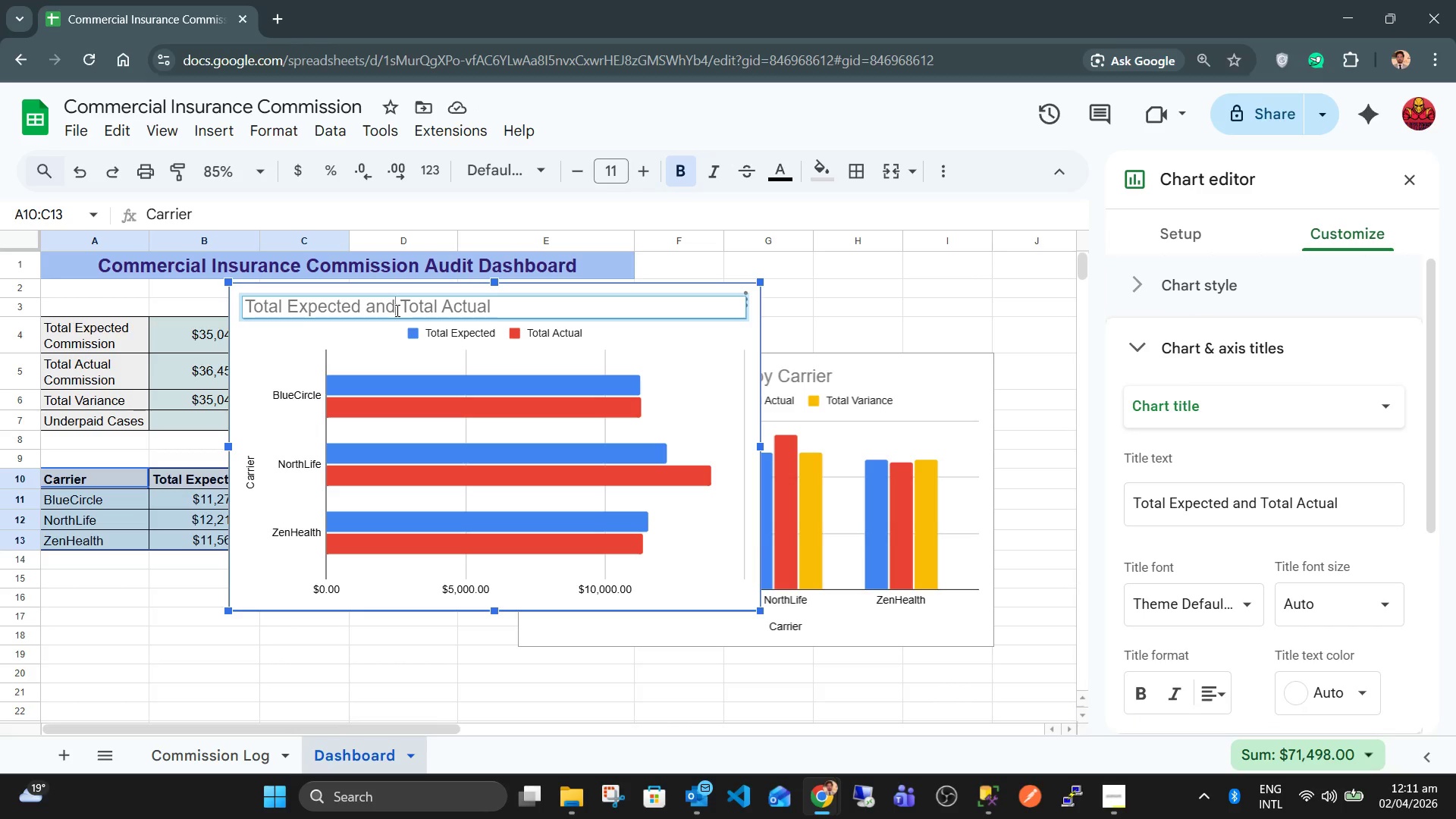 
left_click_drag(start_coordinate=[396, 310], to_coordinate=[367, 308])
 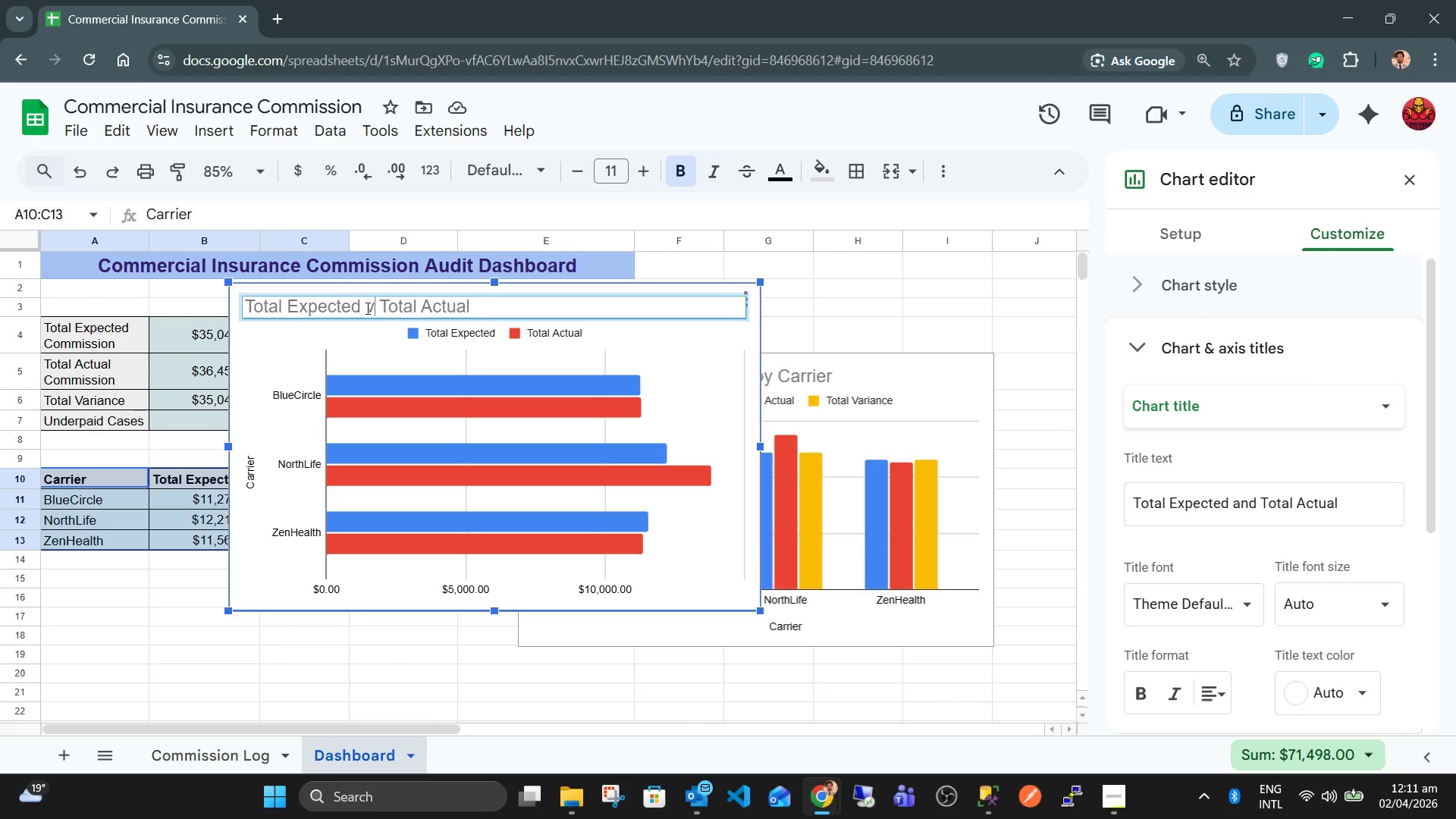 
type(vs)
 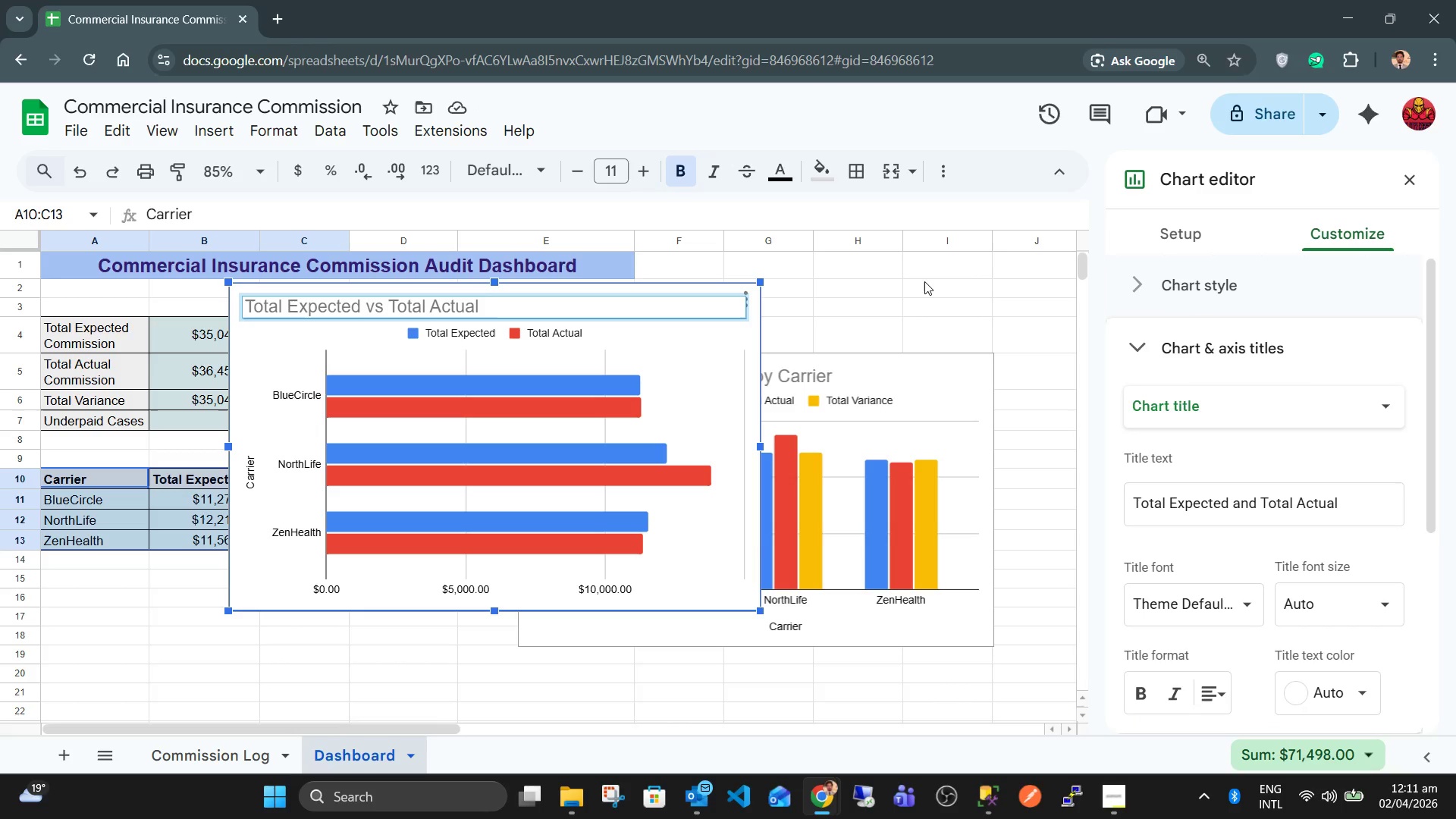 
left_click([924, 281])
 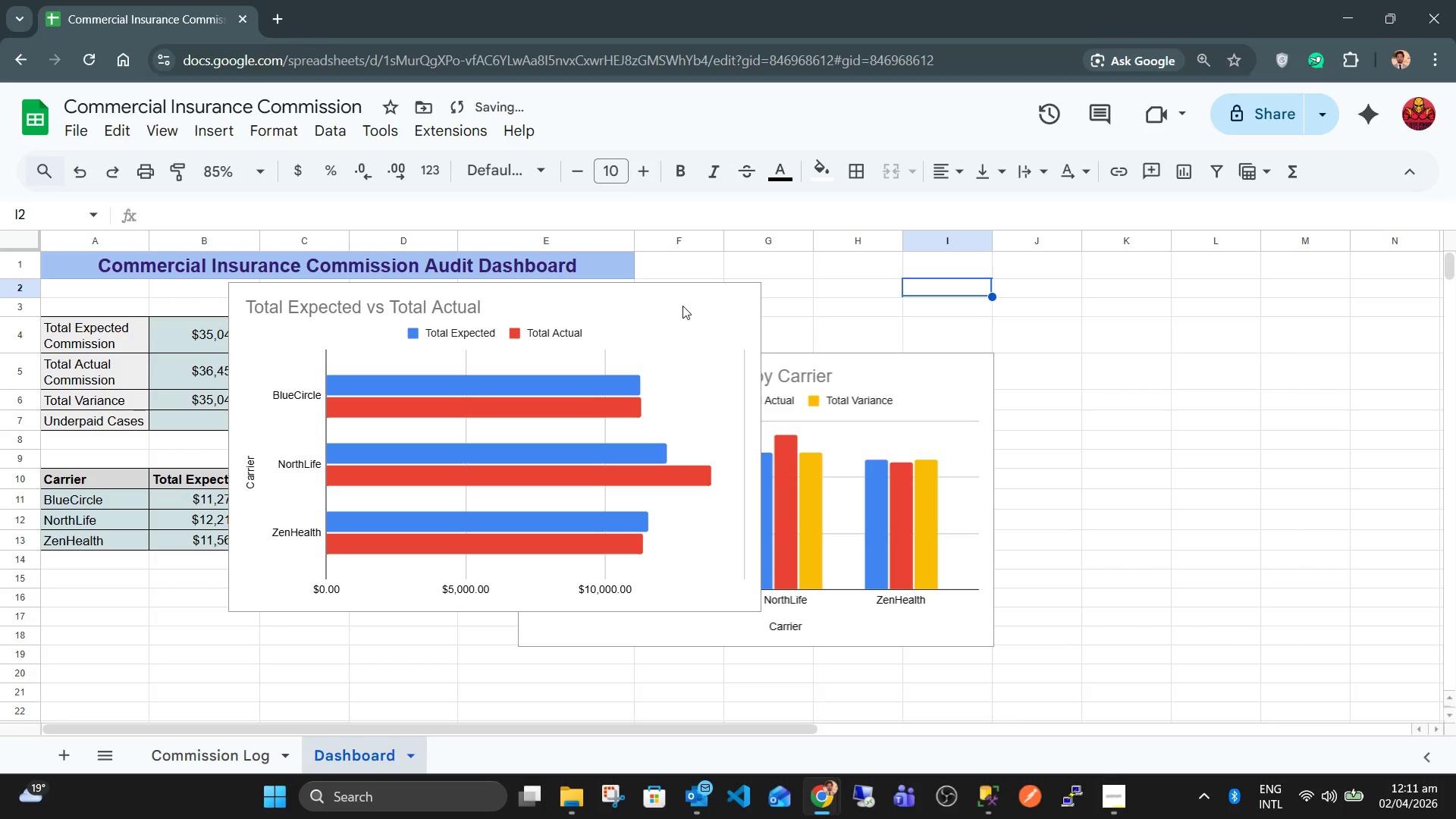 
left_click([681, 306])
 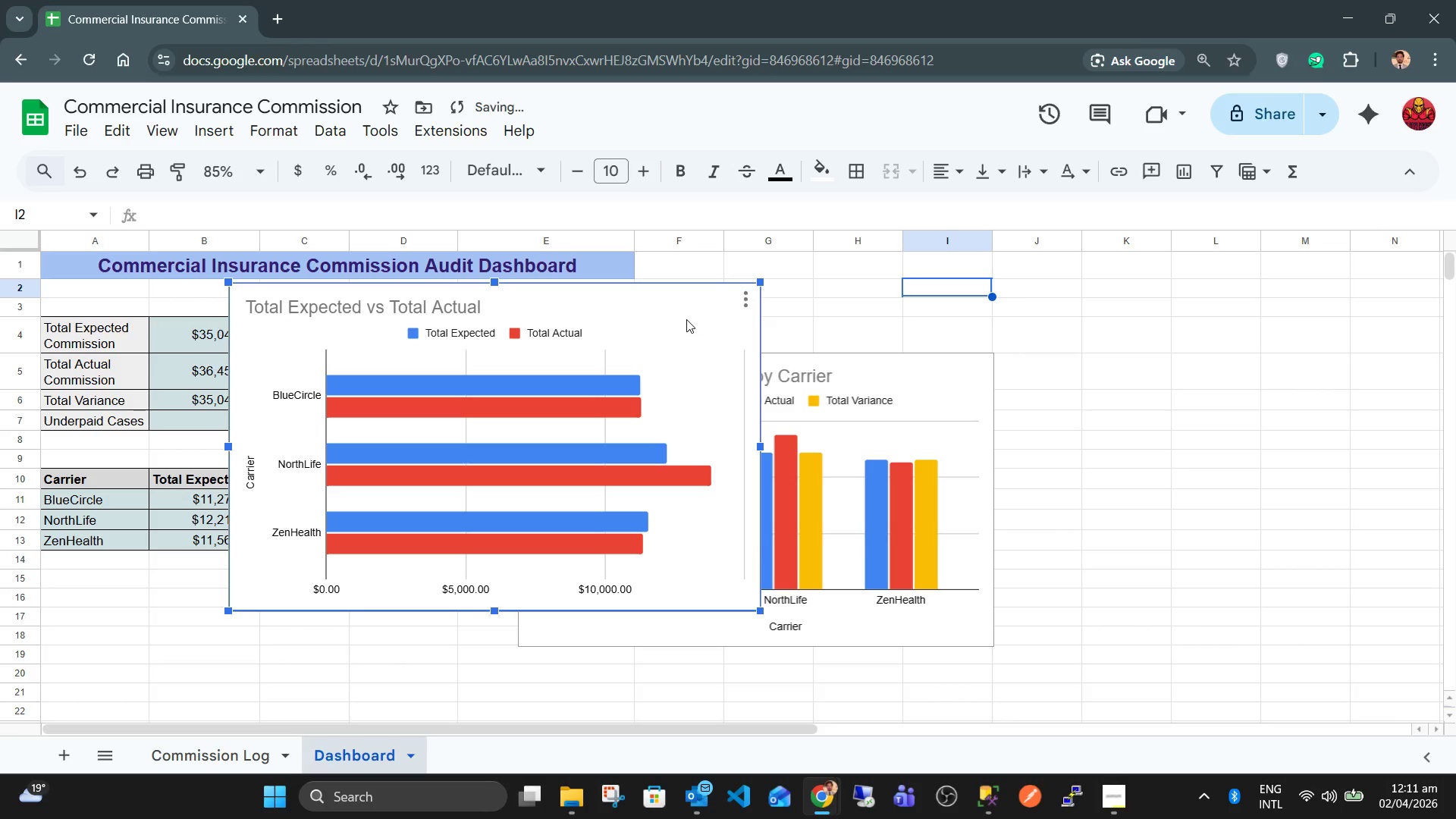 
double_click([686, 319])
 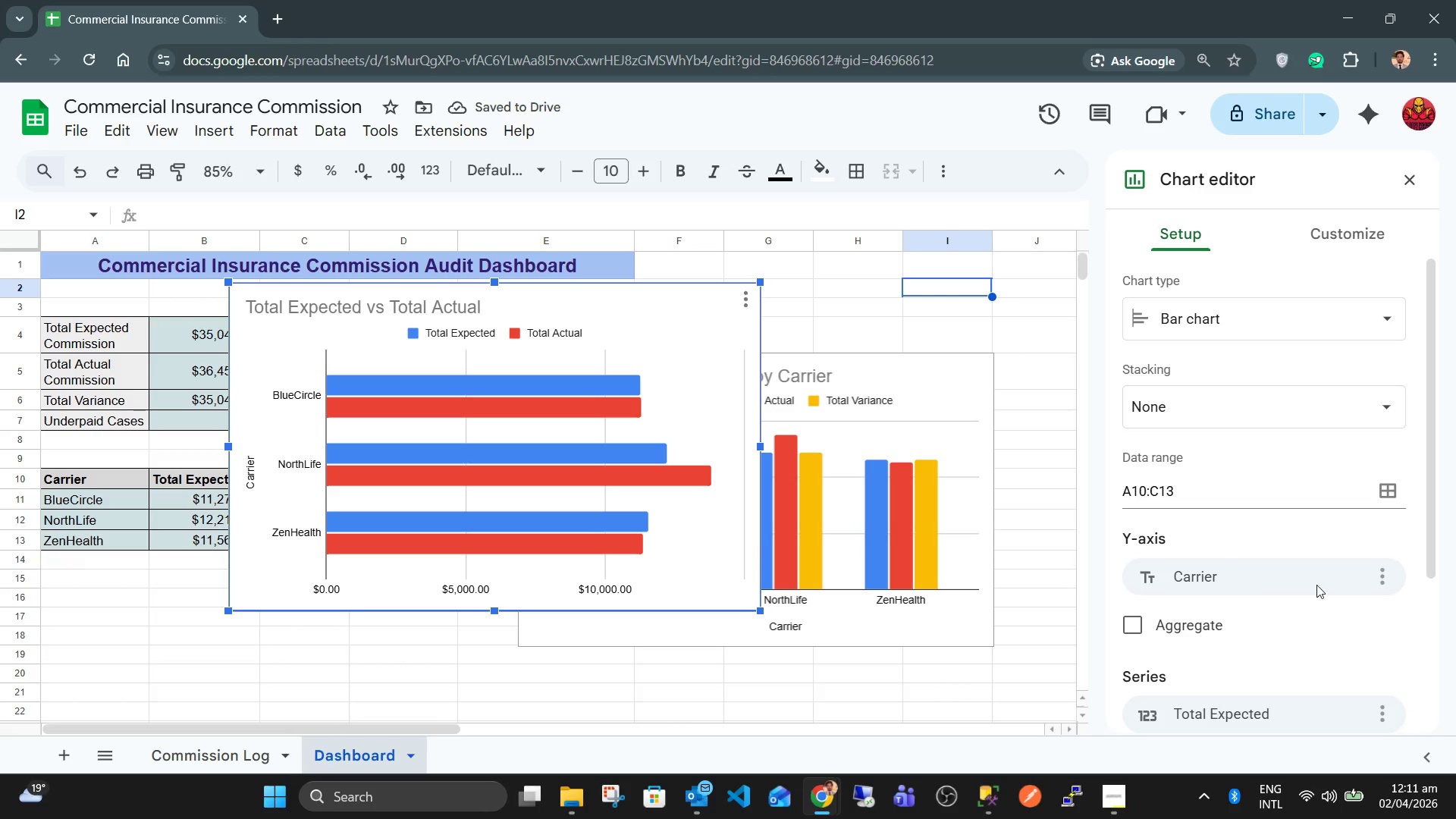 
scroll: coordinate [1228, 419], scroll_direction: down, amount: 2.0
 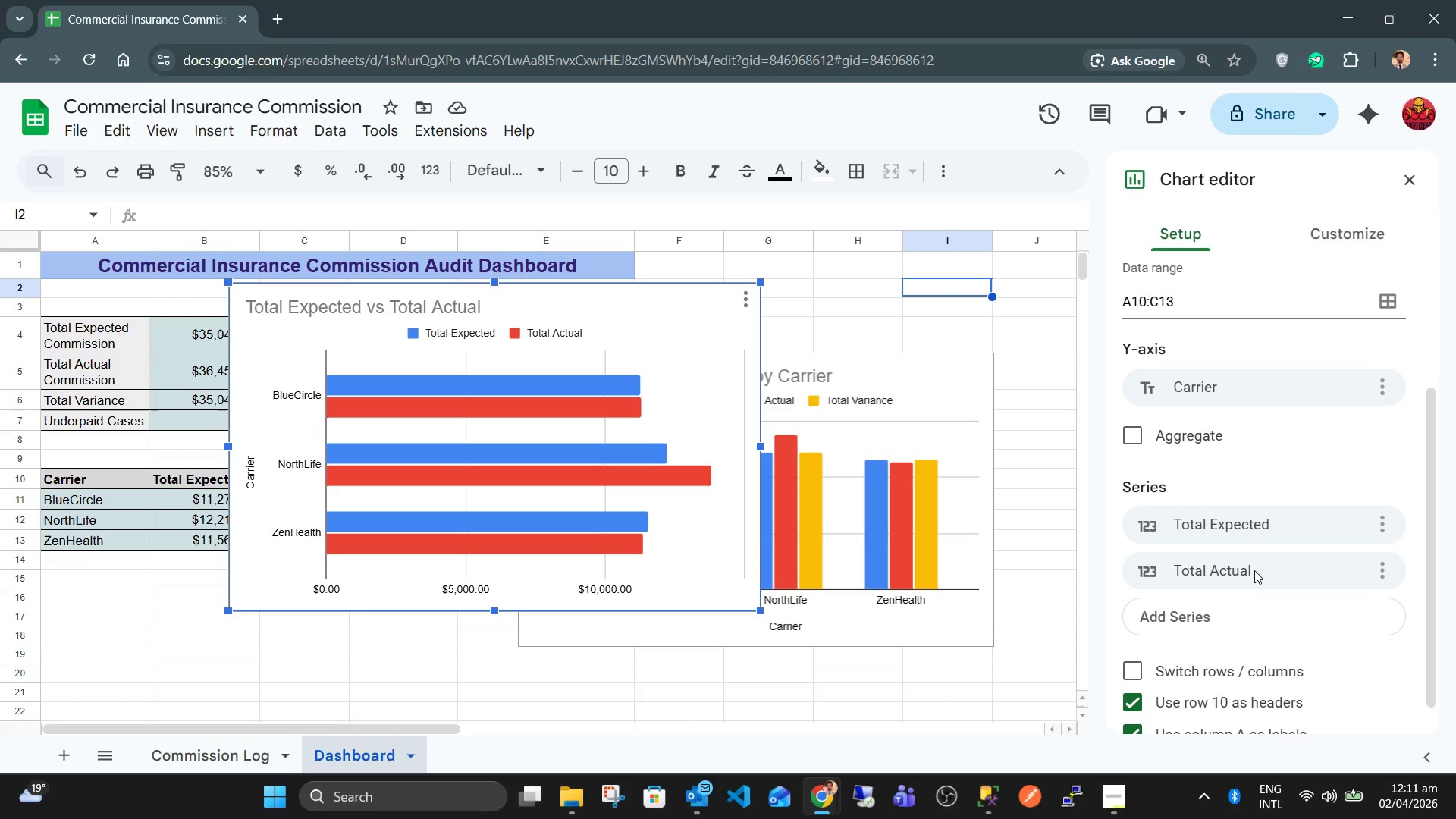 
scroll: coordinate [1232, 317], scroll_direction: up, amount: 6.0
 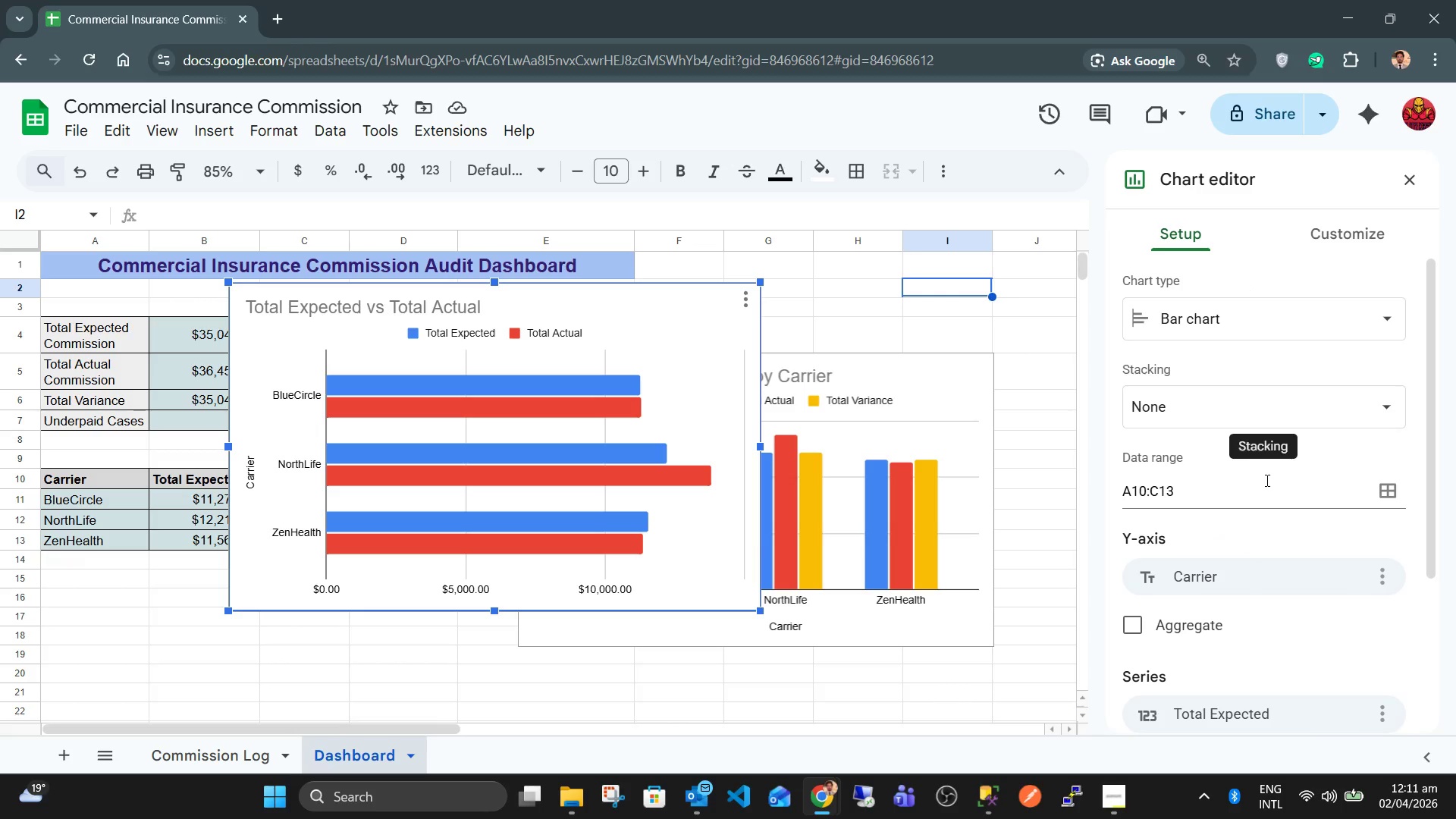 
scroll: coordinate [1257, 532], scroll_direction: down, amount: 6.0
 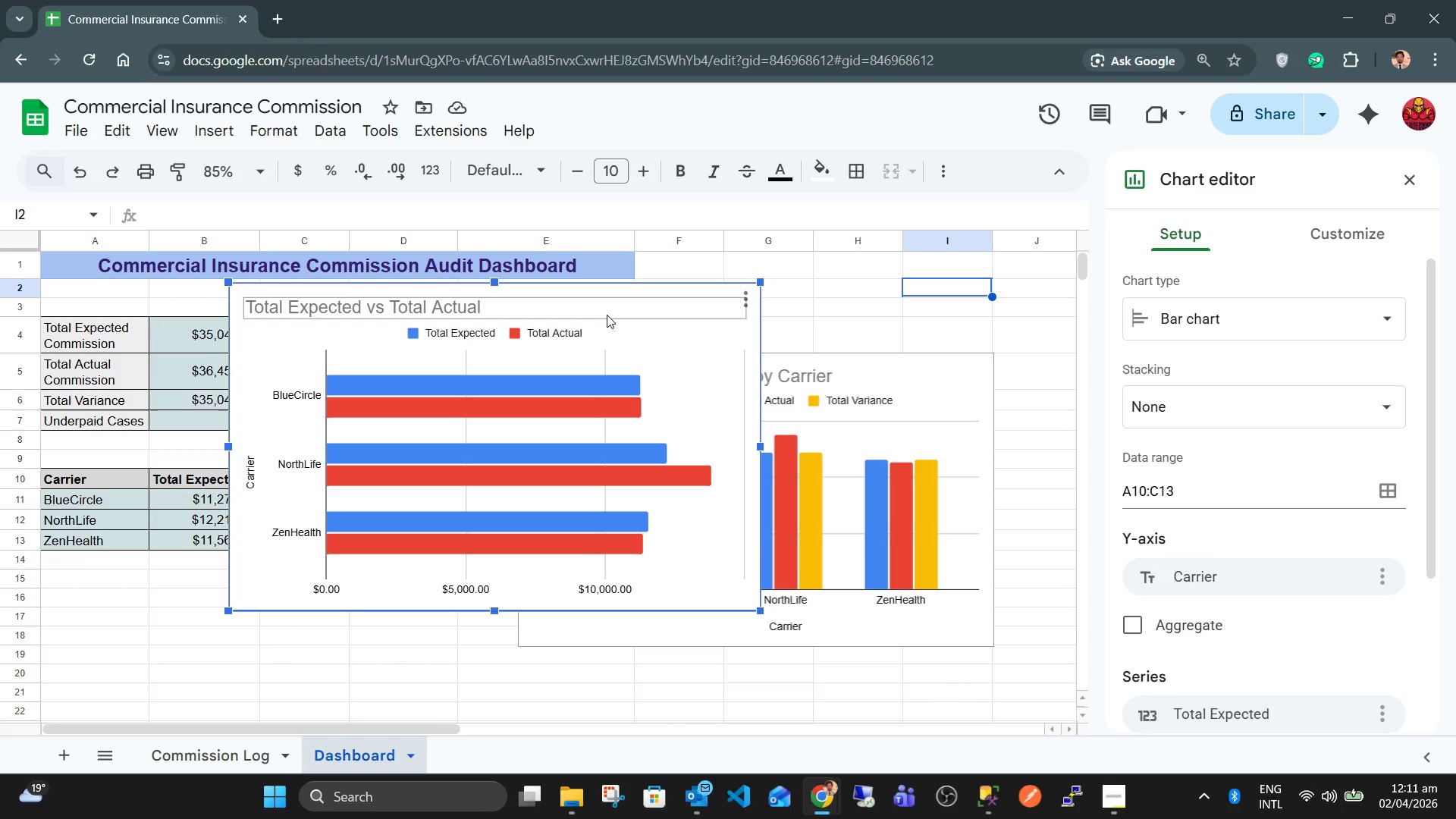 
double_click([607, 315])
 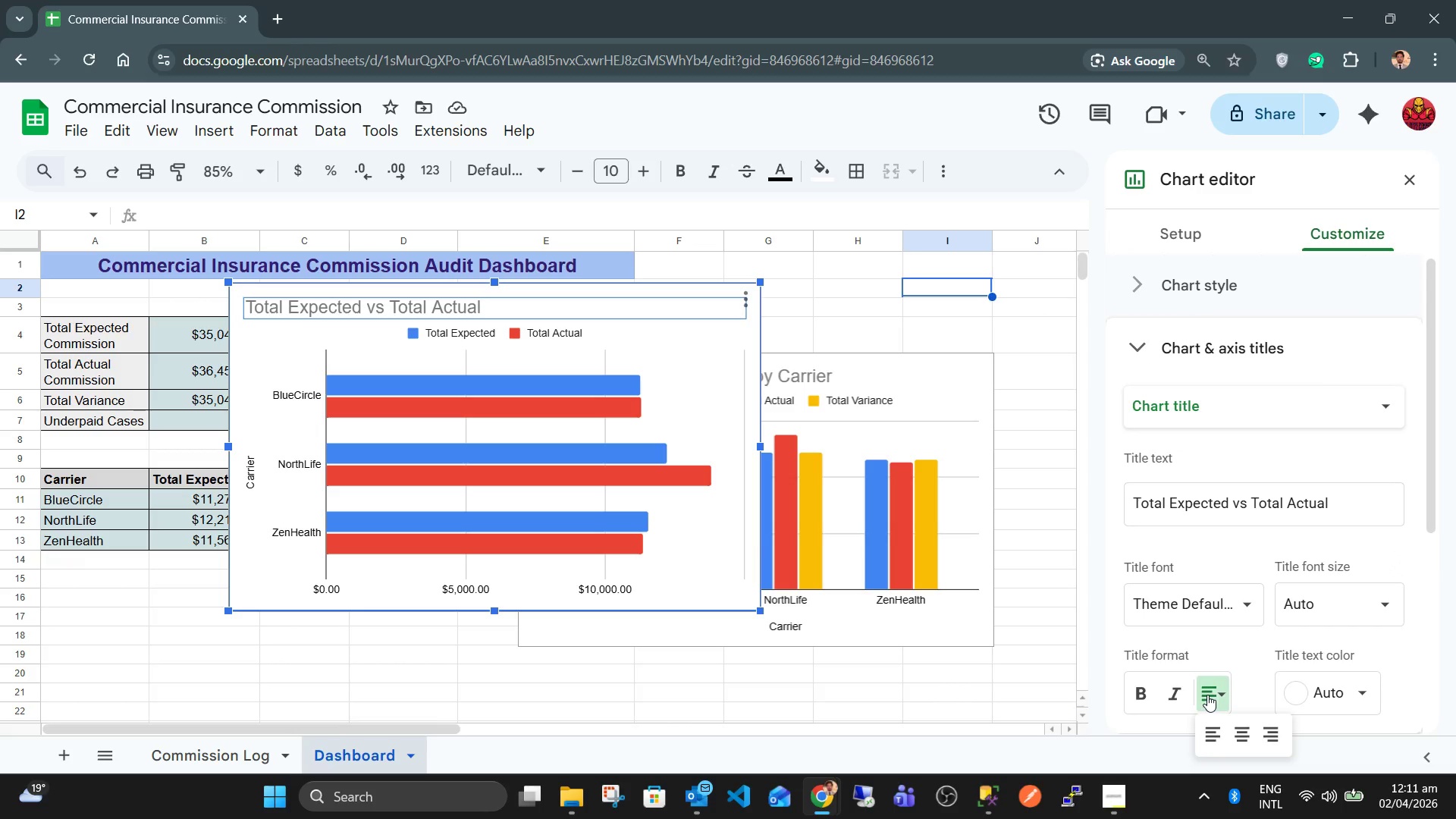 
left_click([1241, 743])
 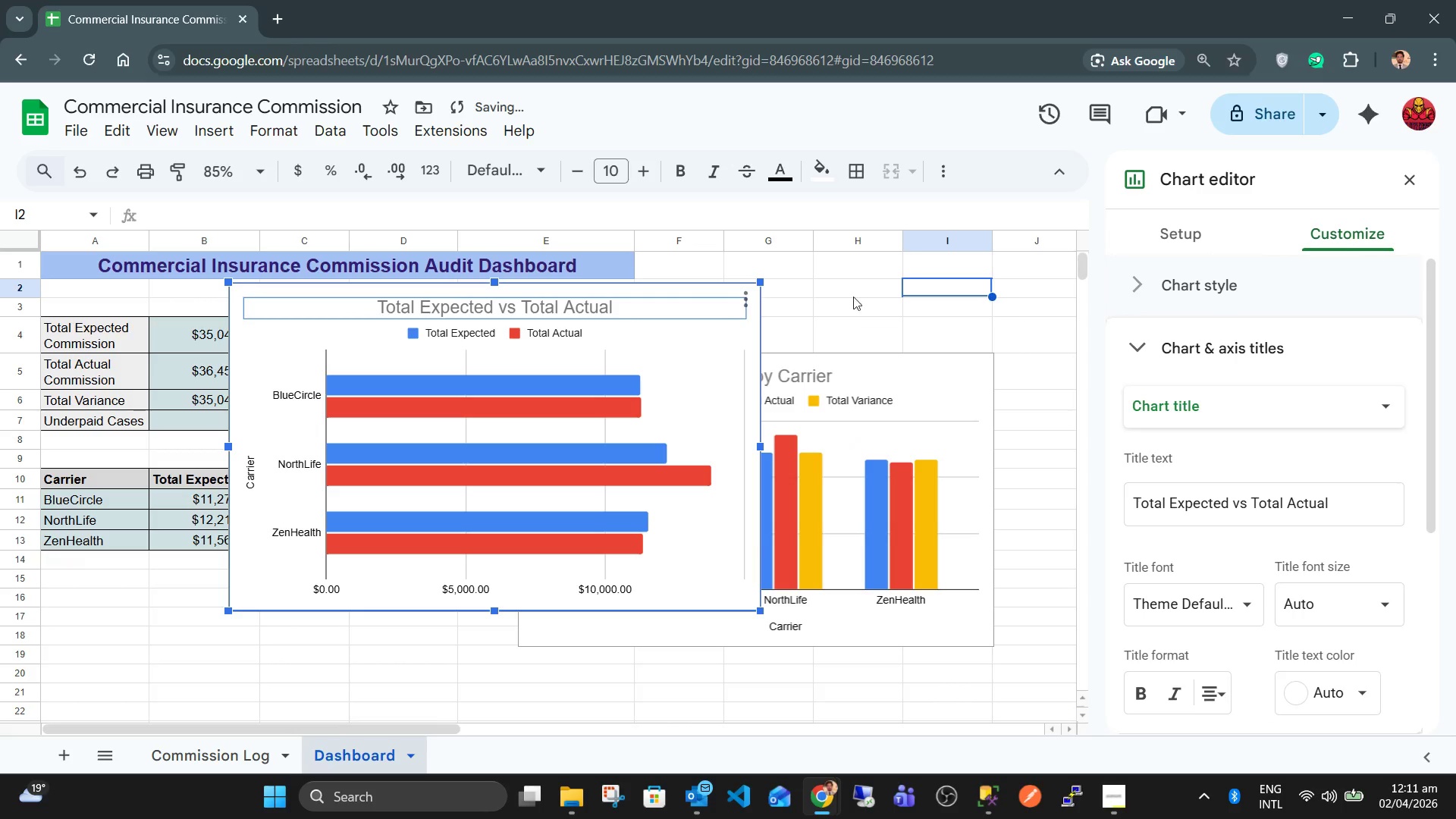 
left_click([854, 281])
 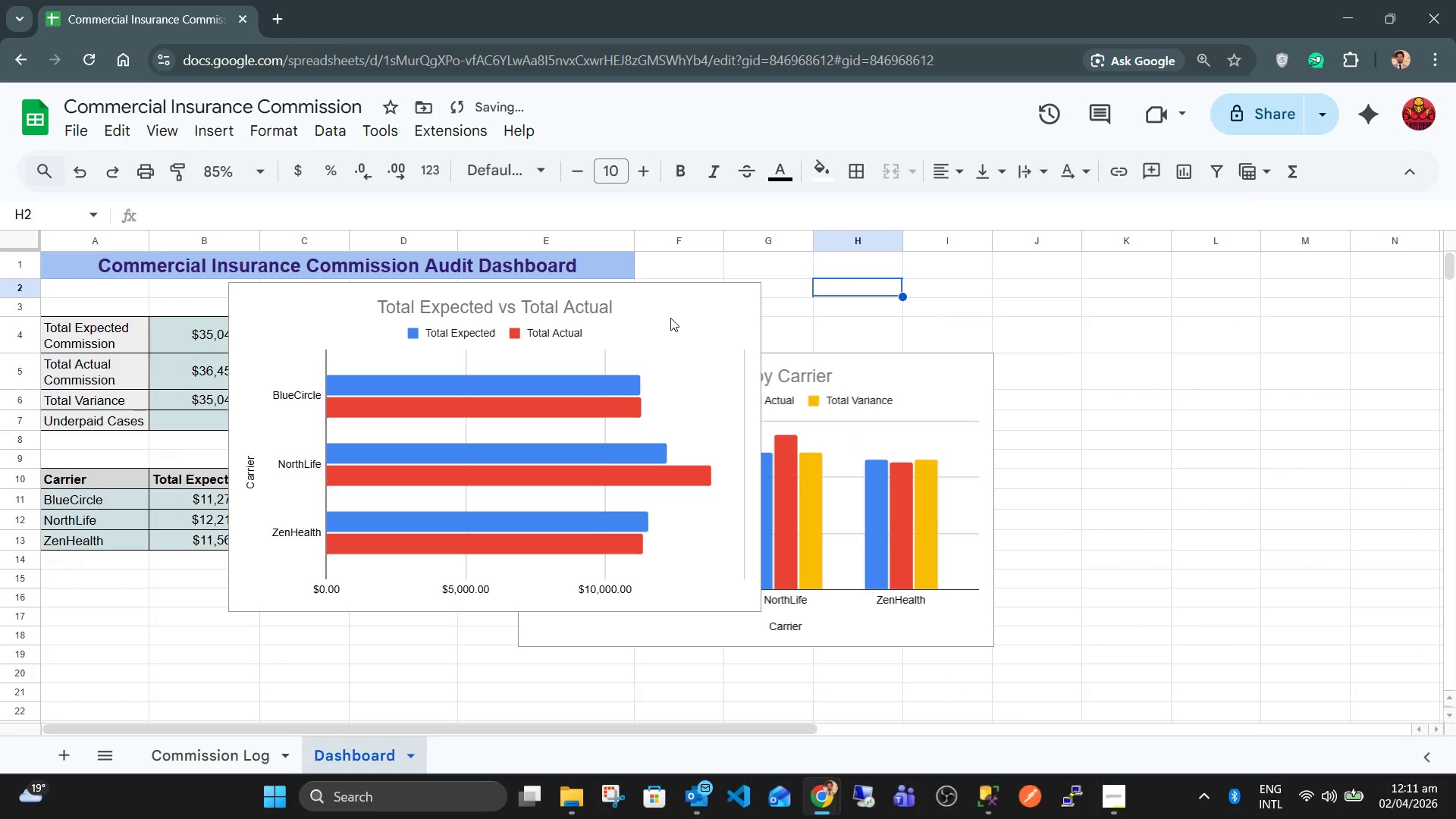 
left_click([666, 313])
 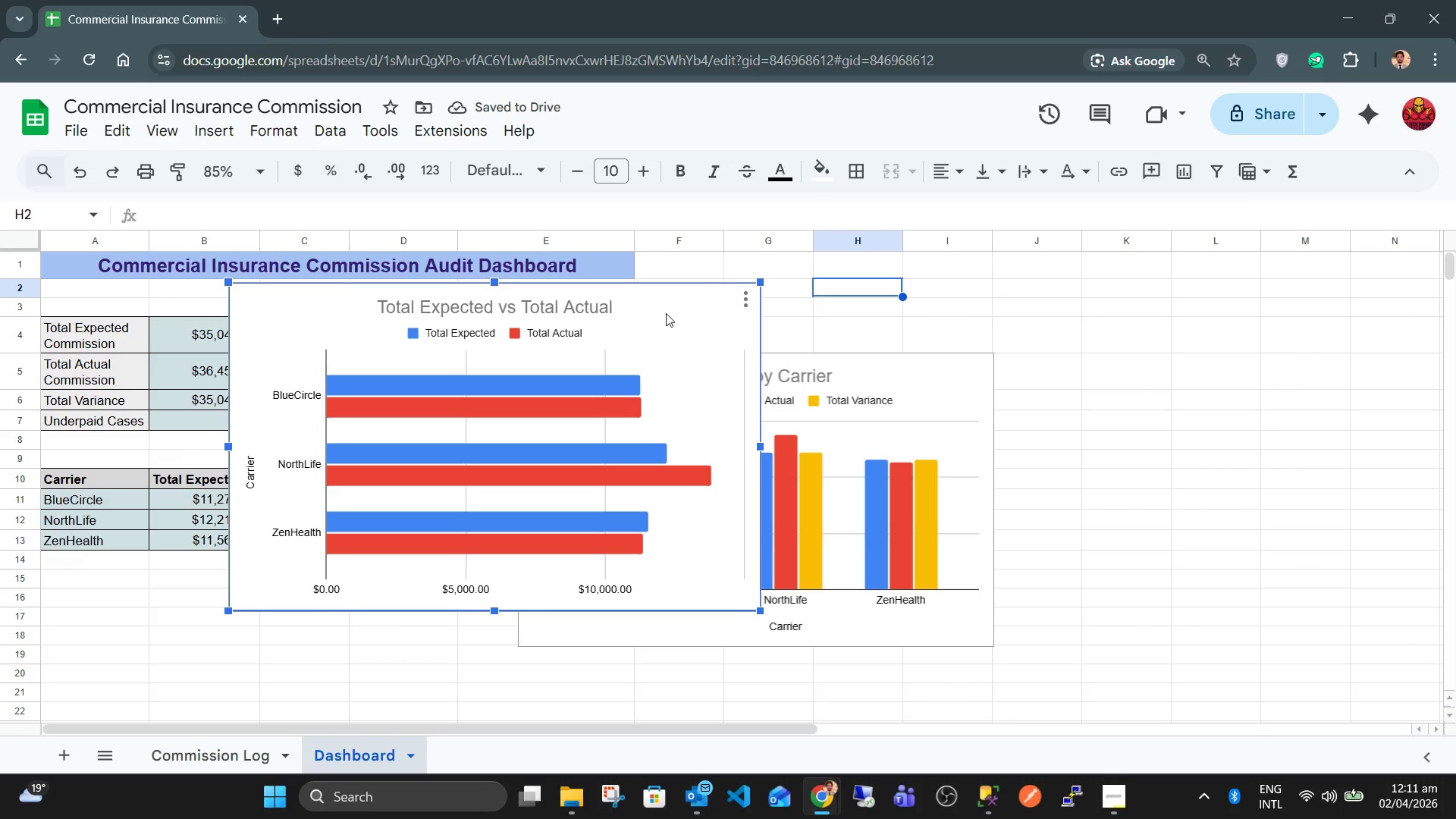 
left_click_drag(start_coordinate=[666, 313], to_coordinate=[1451, 382])
 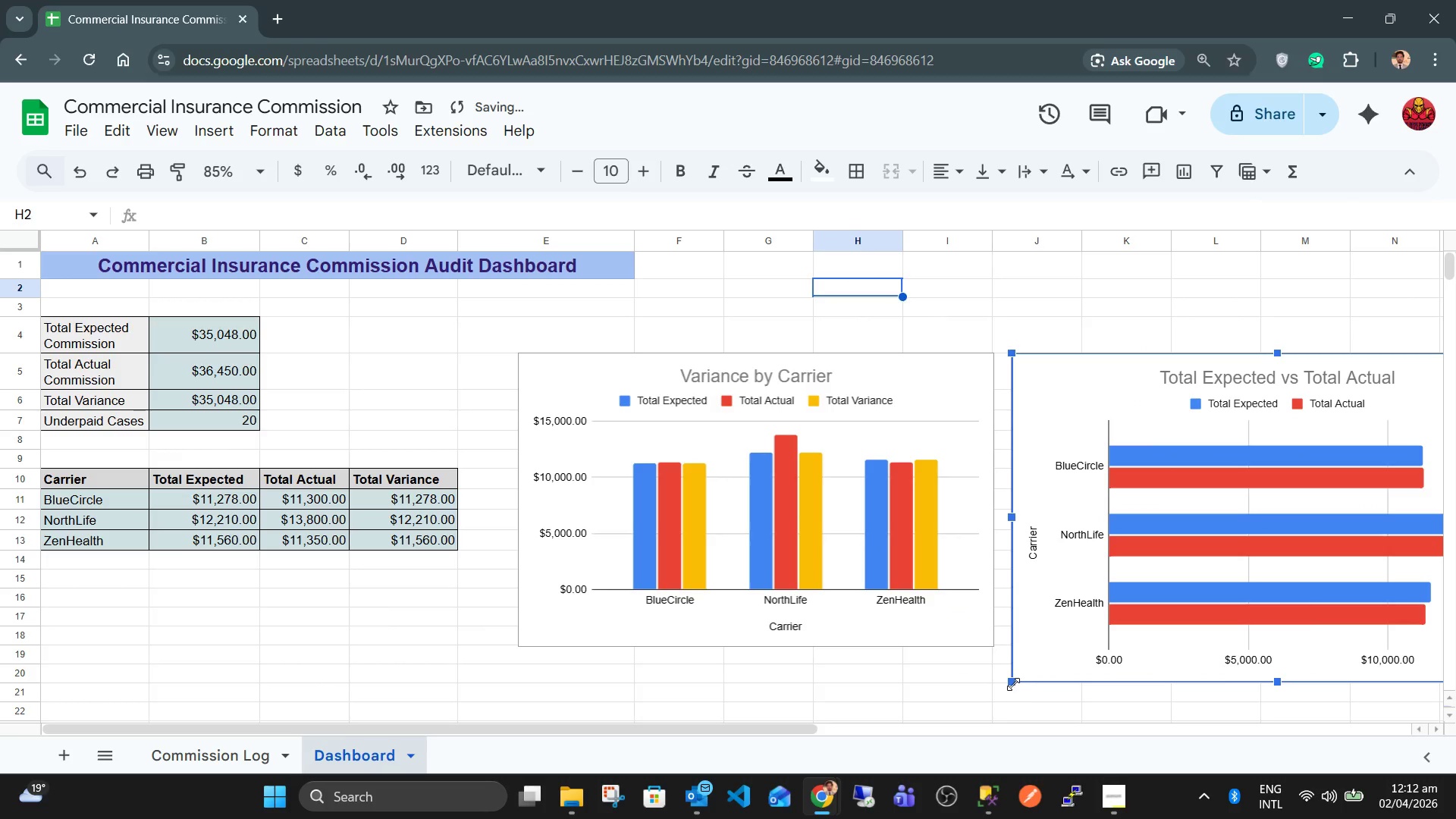 
left_click_drag(start_coordinate=[1012, 684], to_coordinate=[1077, 641])
 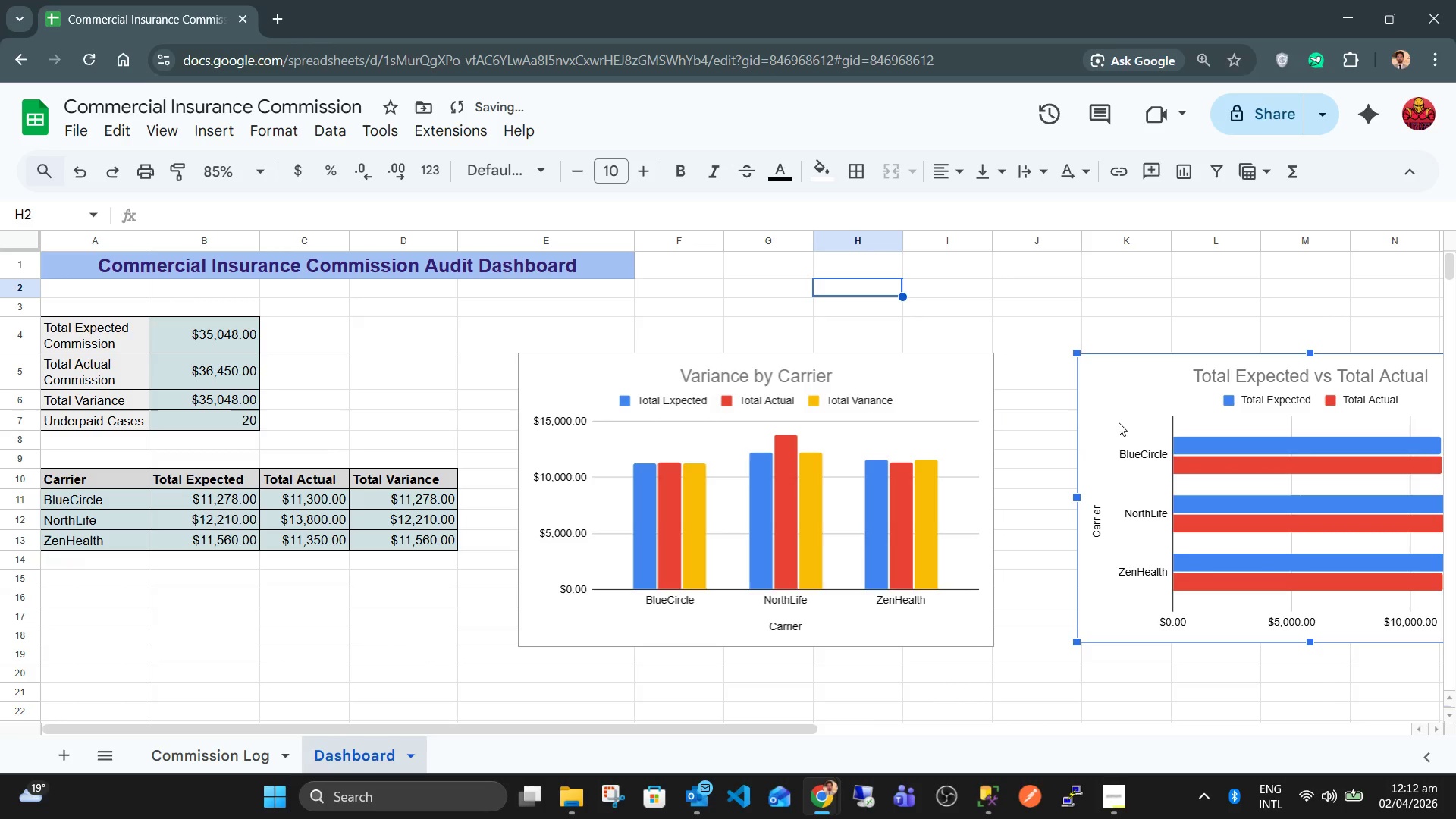 
left_click_drag(start_coordinate=[1114, 414], to_coordinate=[1043, 419])
 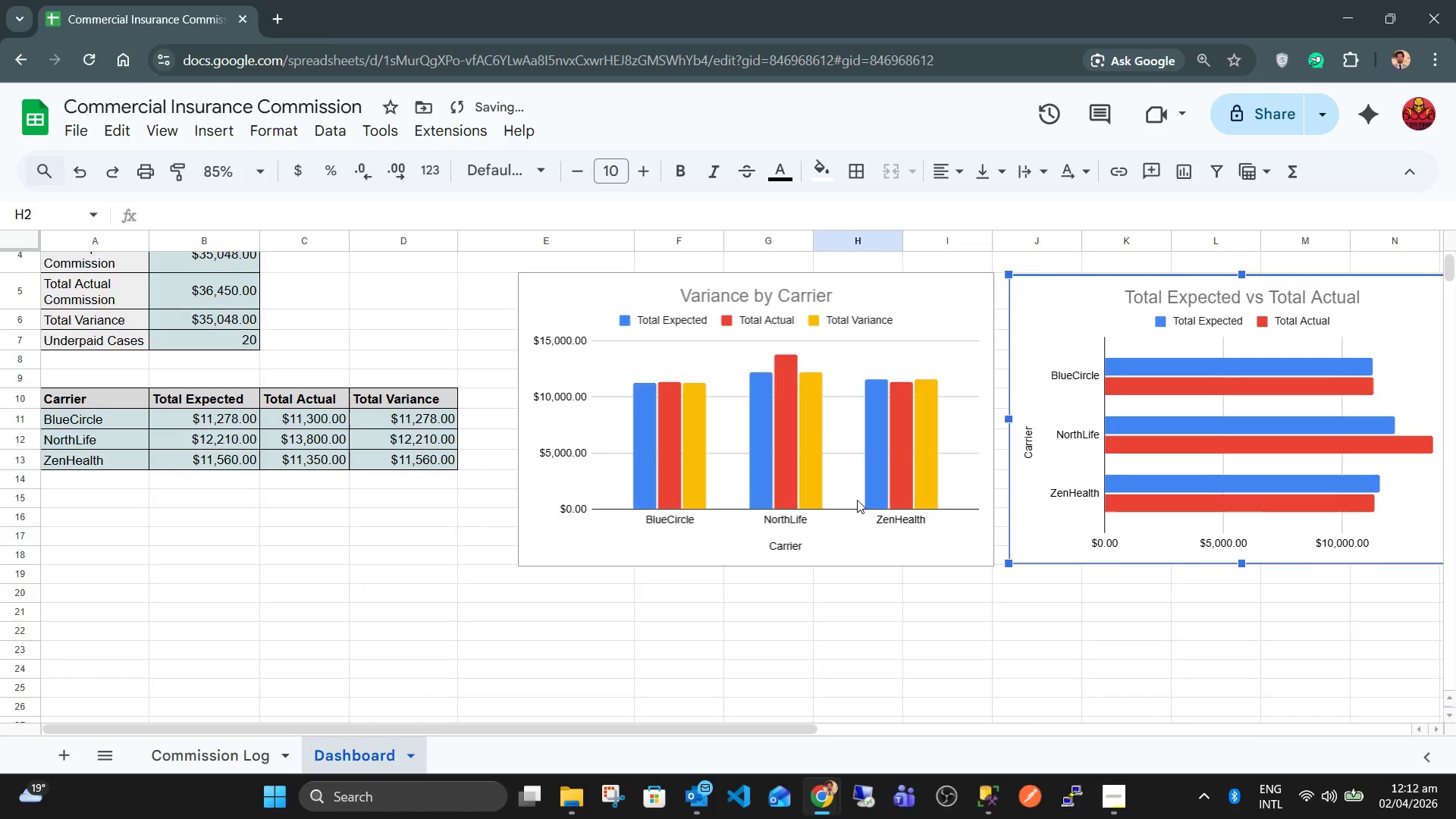 
scroll: coordinate [857, 500], scroll_direction: down, amount: 3.0
 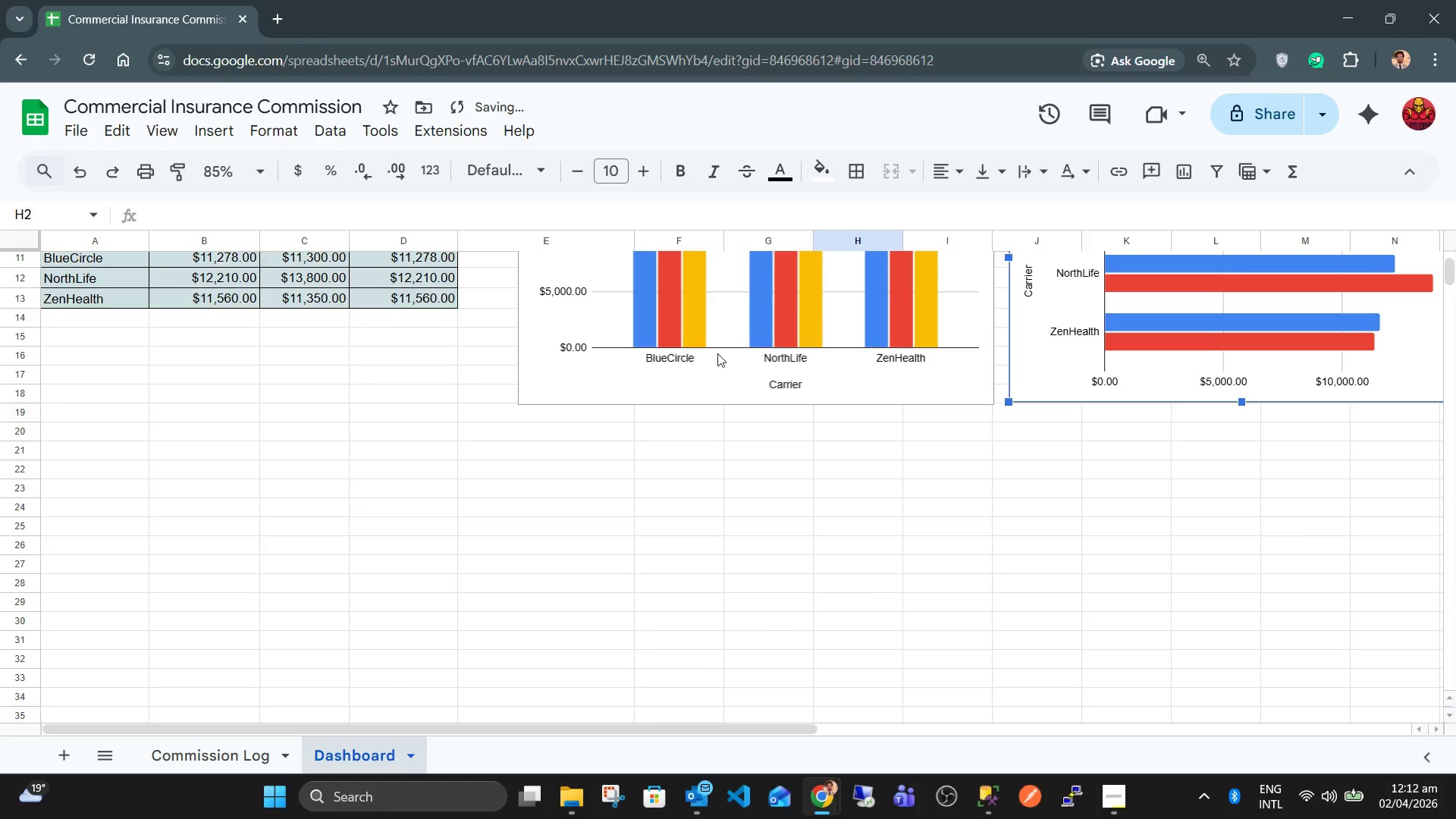 
left_click([631, 388])
 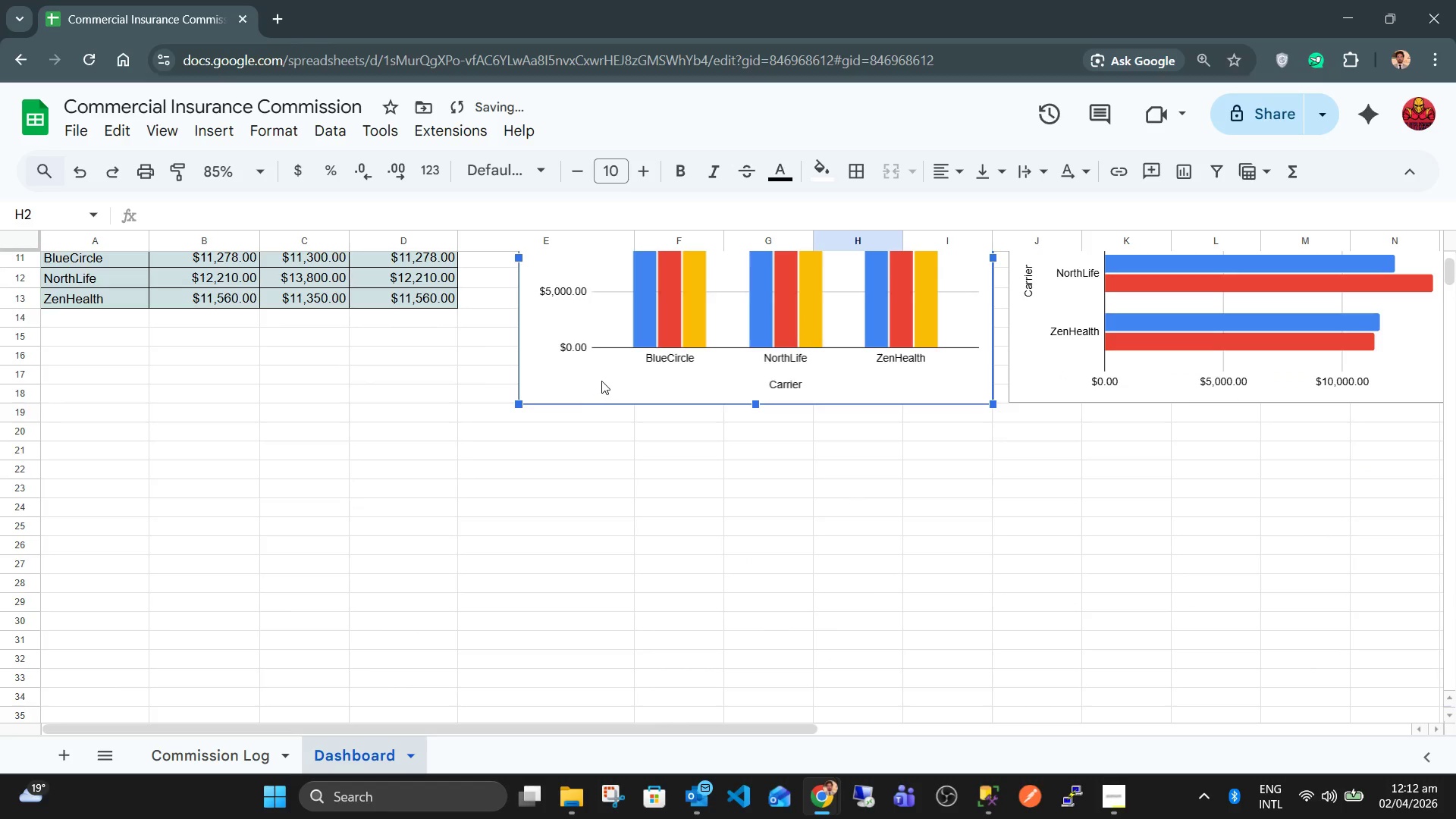 
left_click_drag(start_coordinate=[601, 381], to_coordinate=[229, 623])
 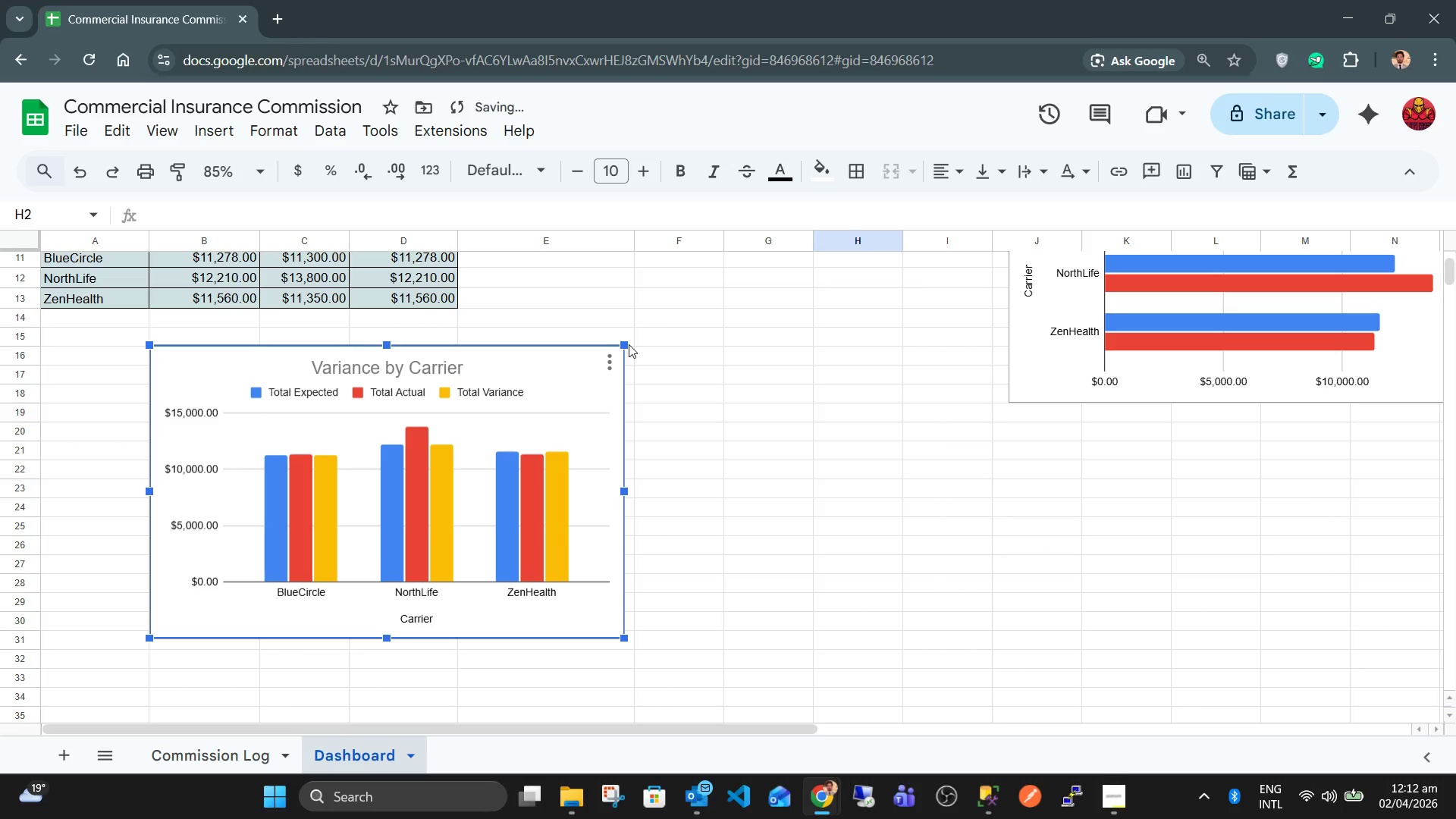 
left_click_drag(start_coordinate=[622, 344], to_coordinate=[623, 356])
 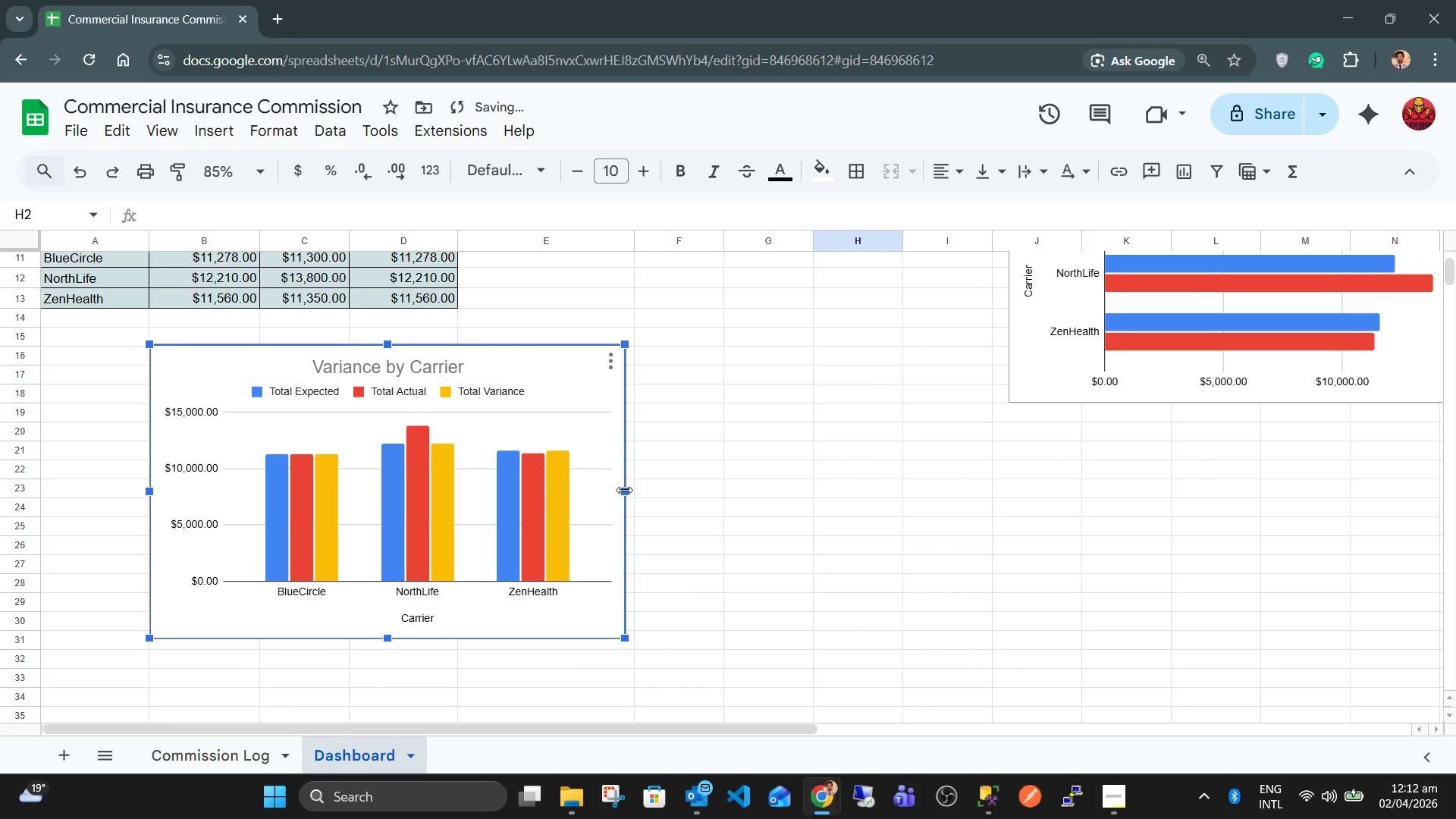 
left_click_drag(start_coordinate=[624, 490], to_coordinate=[630, 492])
 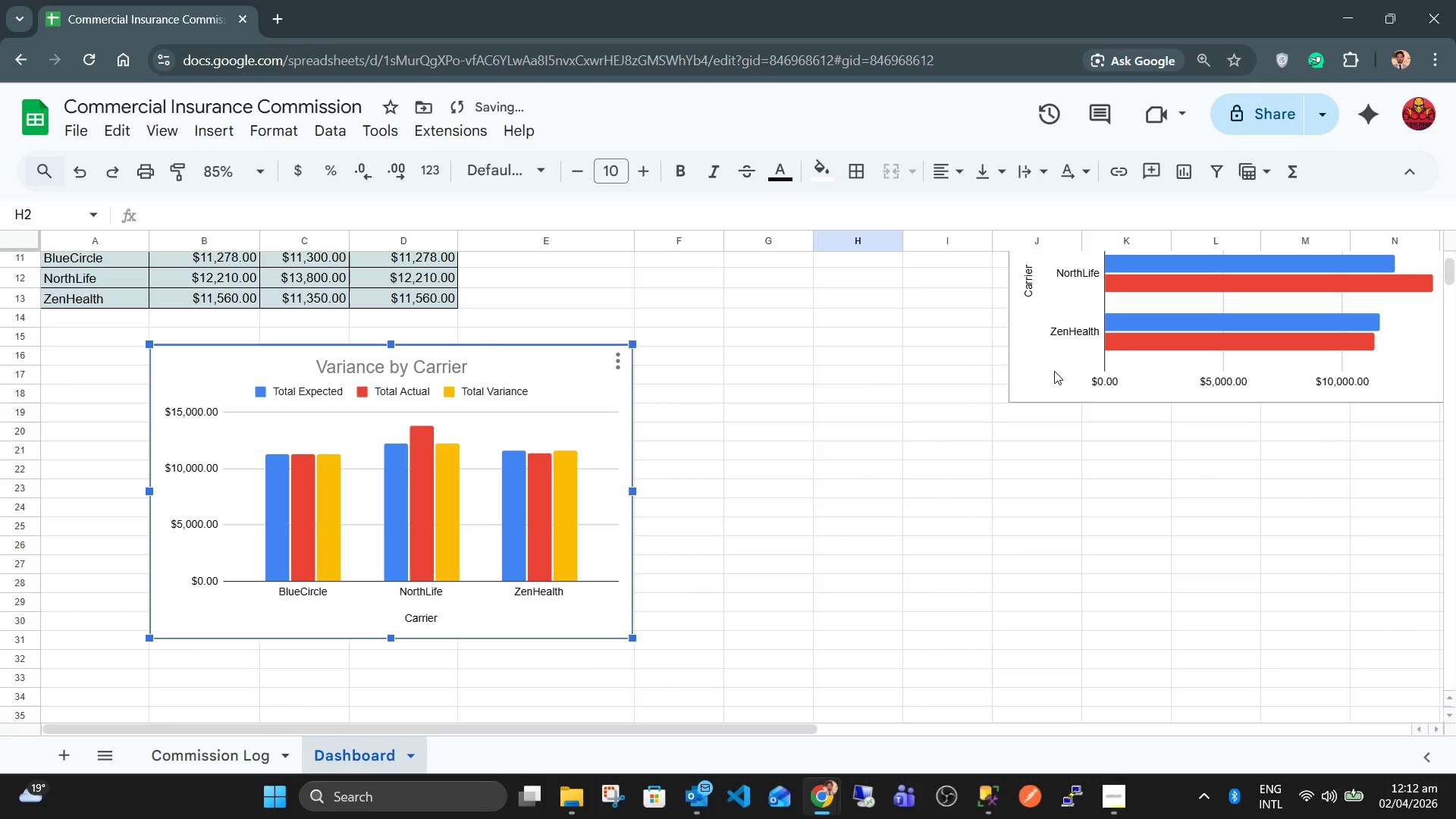 
left_click([1044, 377])
 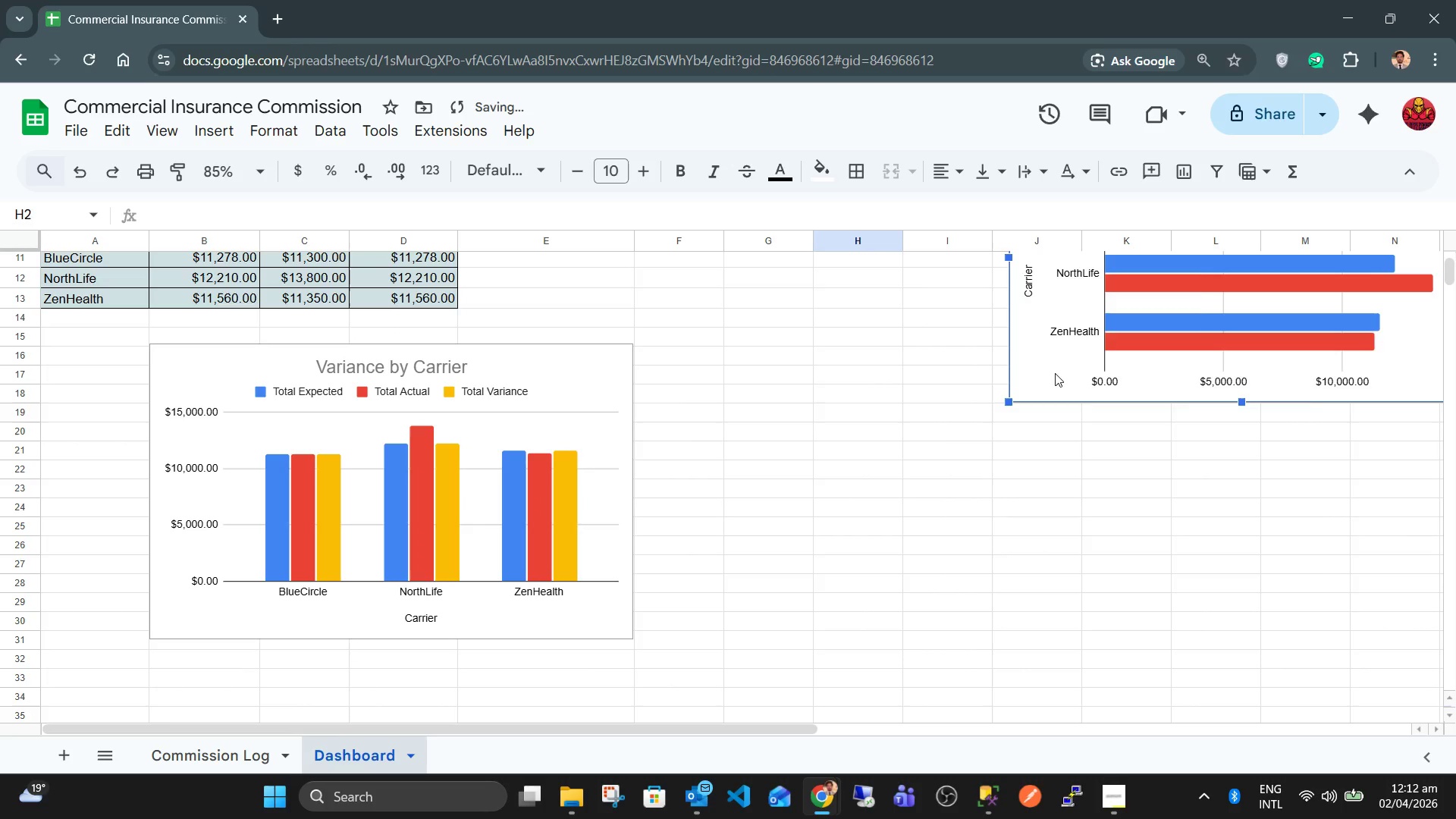 
left_click_drag(start_coordinate=[1057, 374], to_coordinate=[769, 622])
 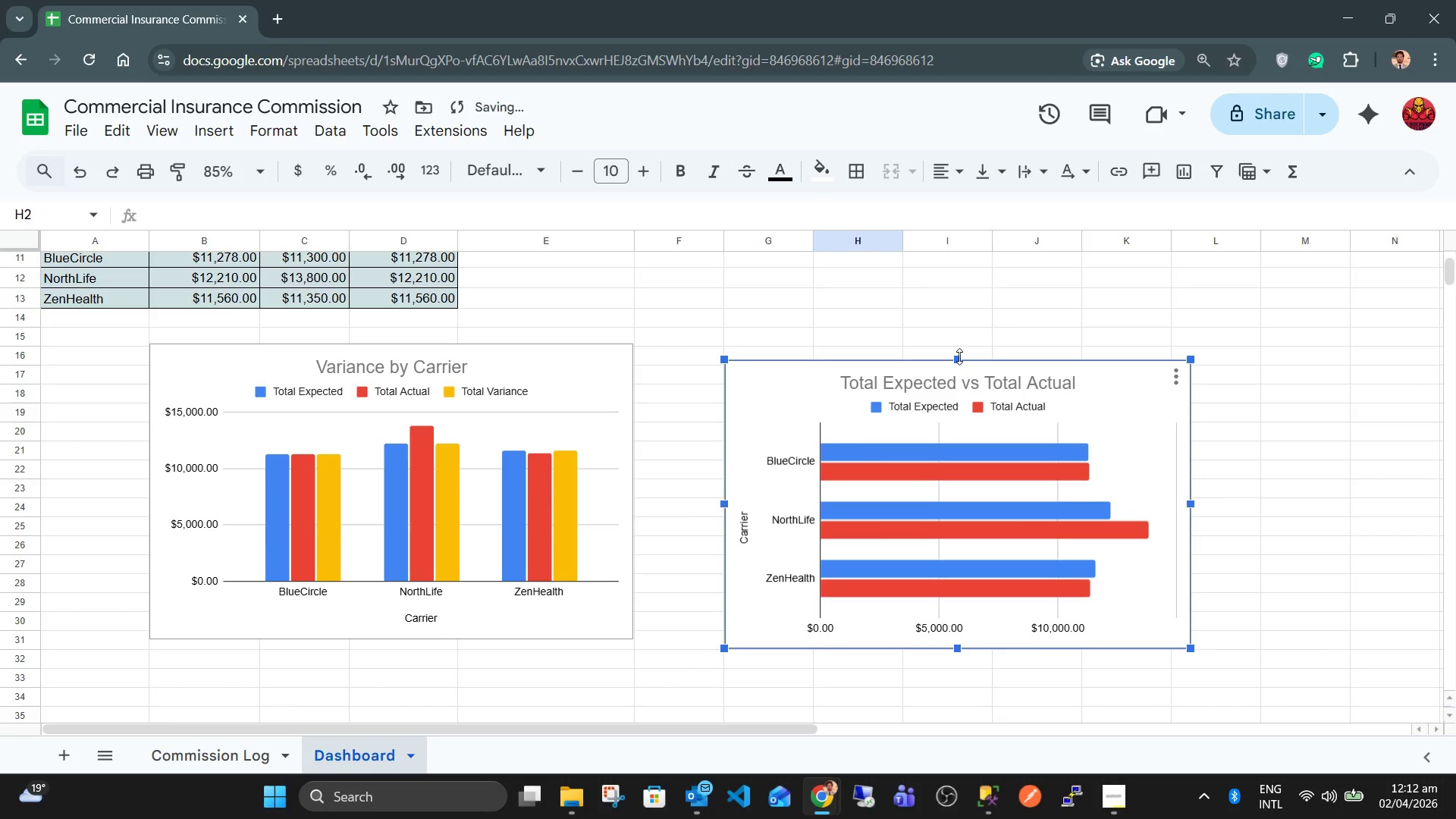 
left_click_drag(start_coordinate=[959, 356], to_coordinate=[961, 346])
 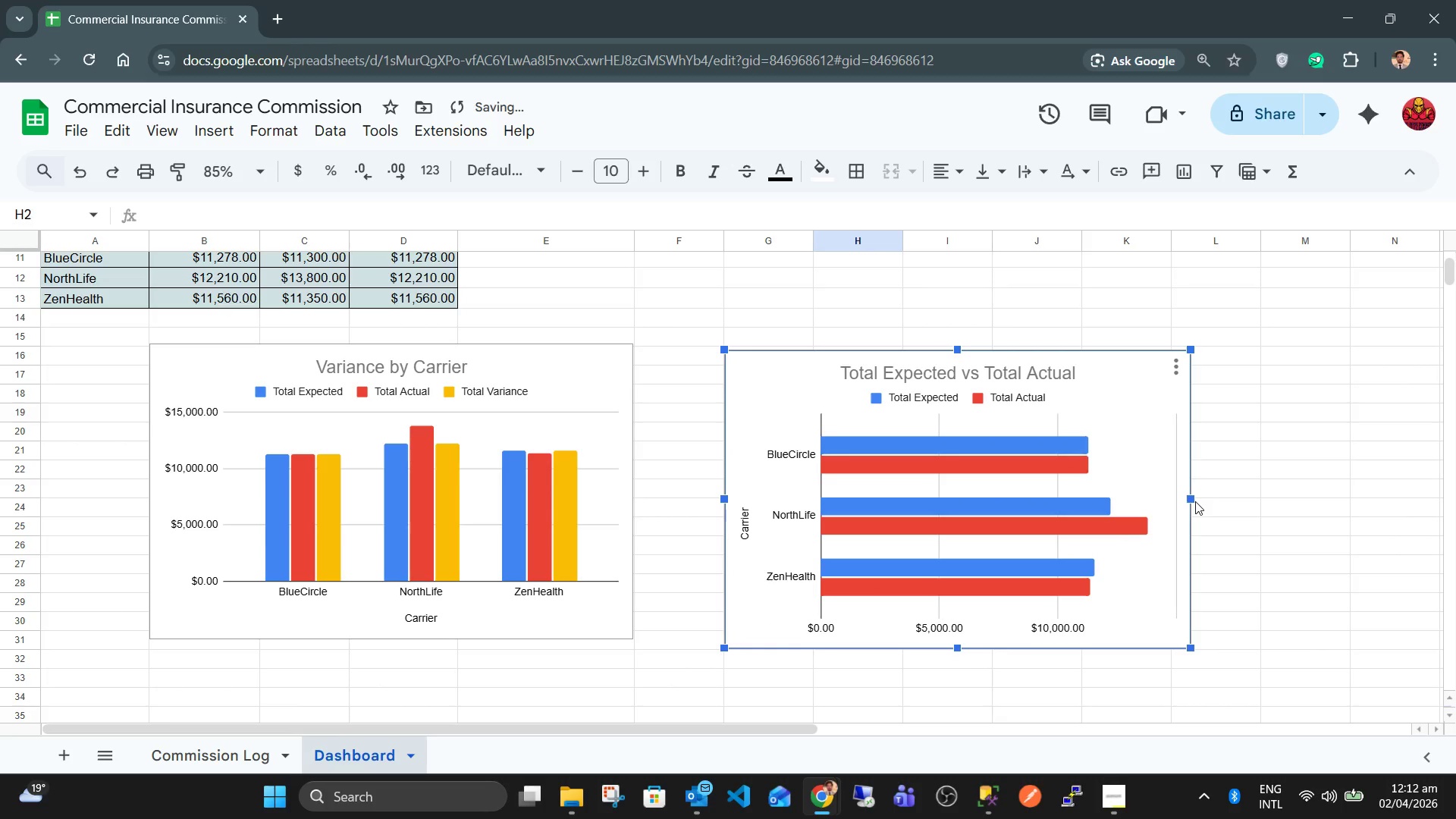 
left_click_drag(start_coordinate=[1187, 501], to_coordinate=[1165, 496])
 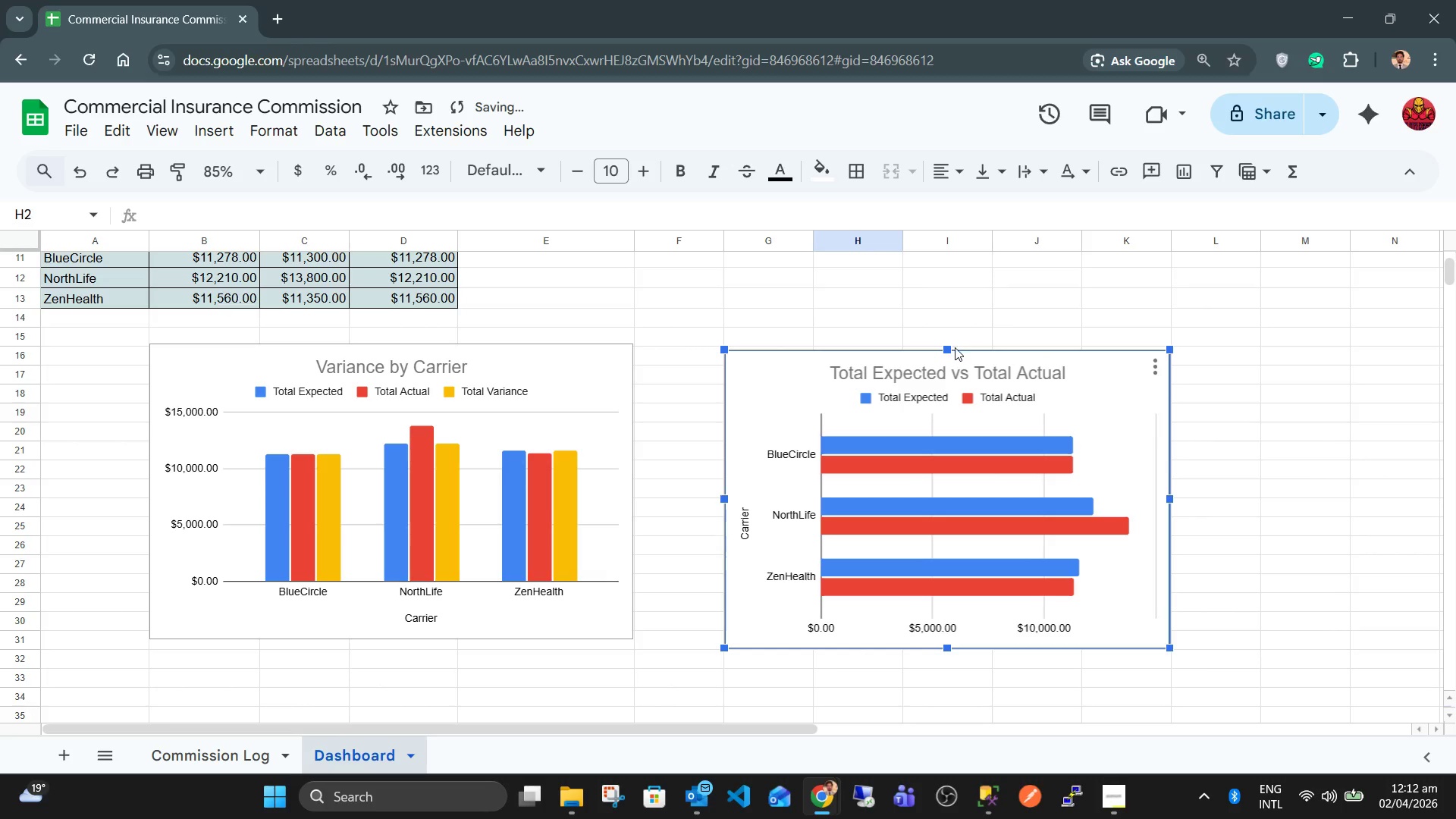 
left_click_drag(start_coordinate=[950, 350], to_coordinate=[949, 344])
 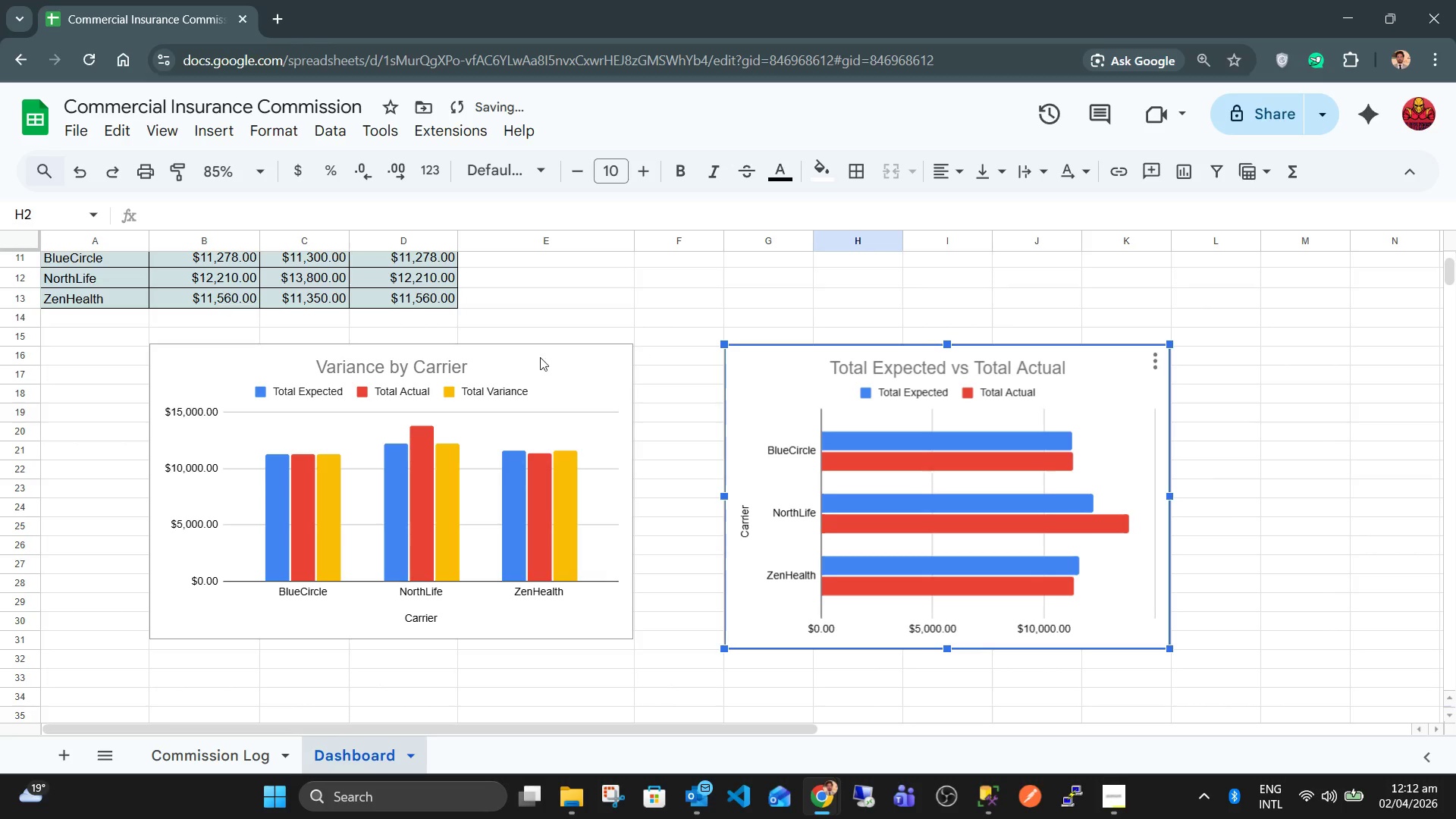 
left_click([556, 359])
 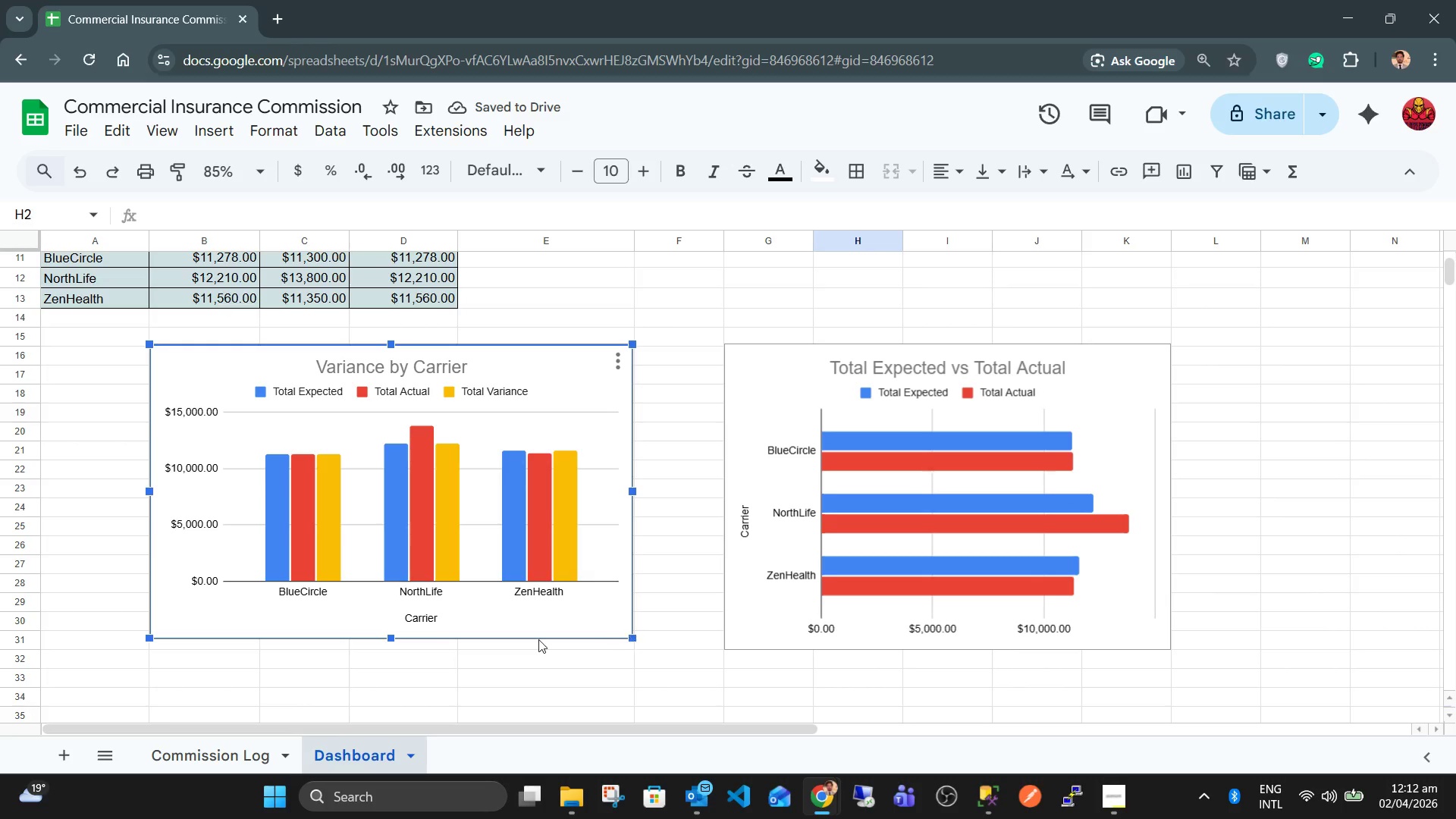 
left_click_drag(start_coordinate=[394, 642], to_coordinate=[391, 649])
 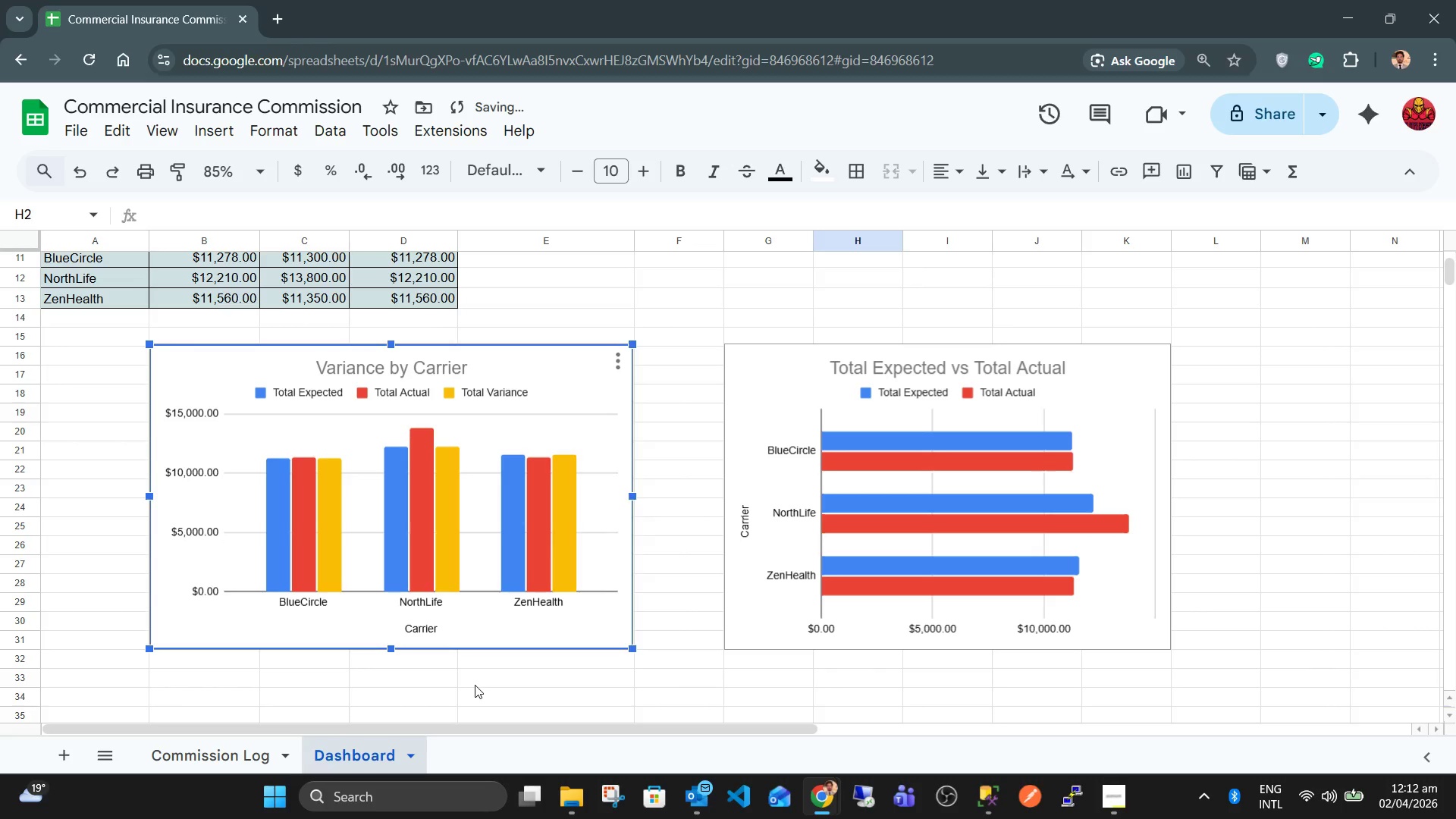 
left_click([475, 685])
 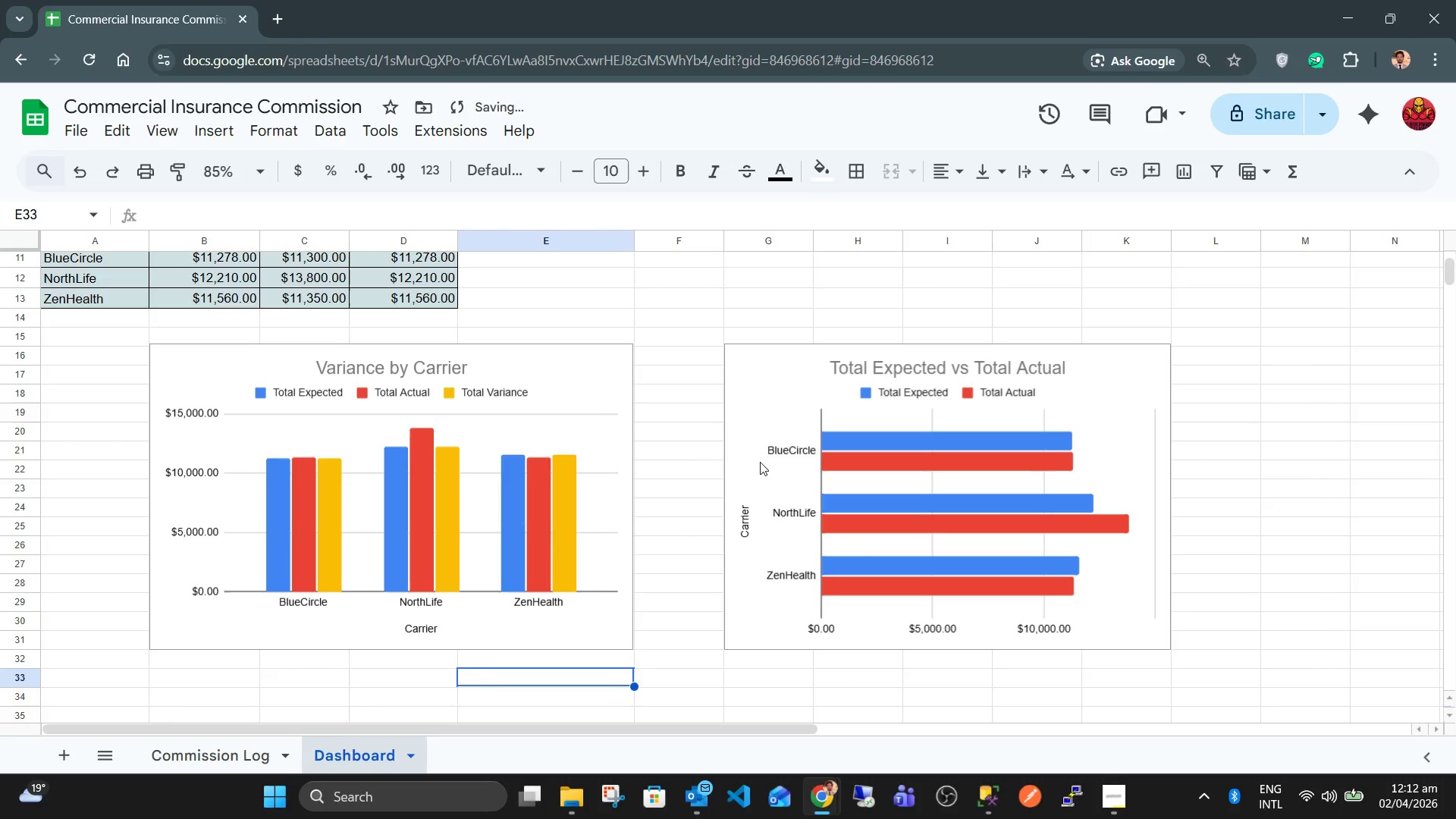 
scroll: coordinate [703, 455], scroll_direction: up, amount: 4.0
 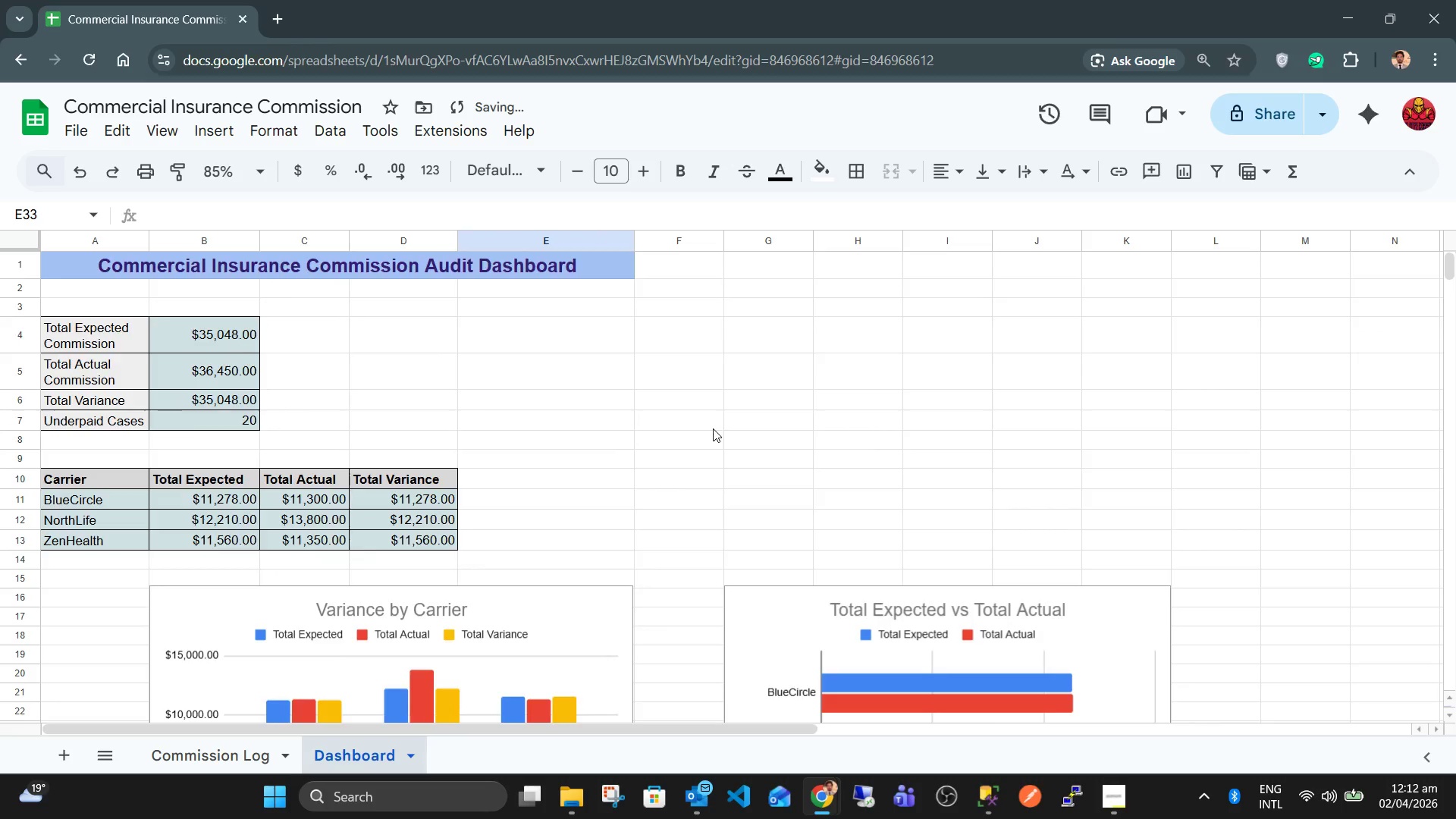 
scroll: coordinate [713, 428], scroll_direction: down, amount: 2.0